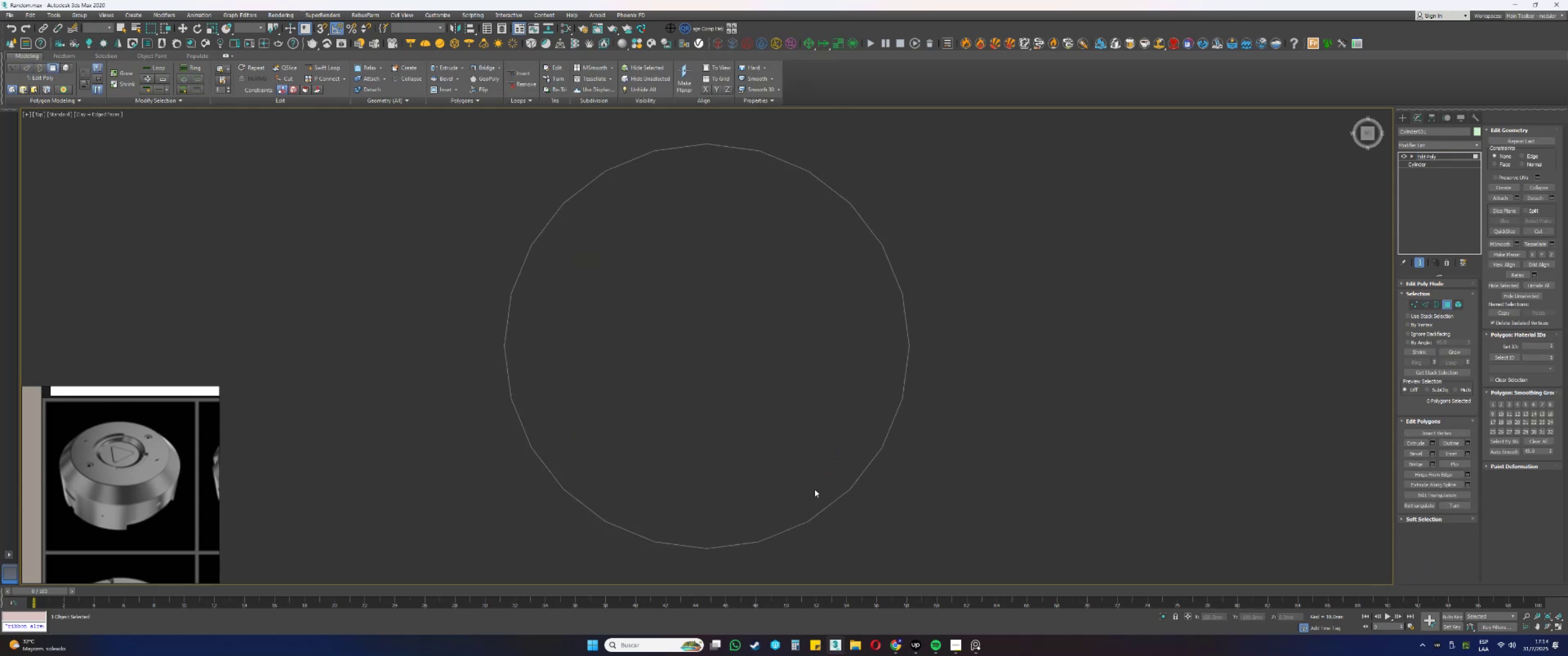 
left_click_drag(start_coordinate=[1043, 549], to_coordinate=[894, 492])
 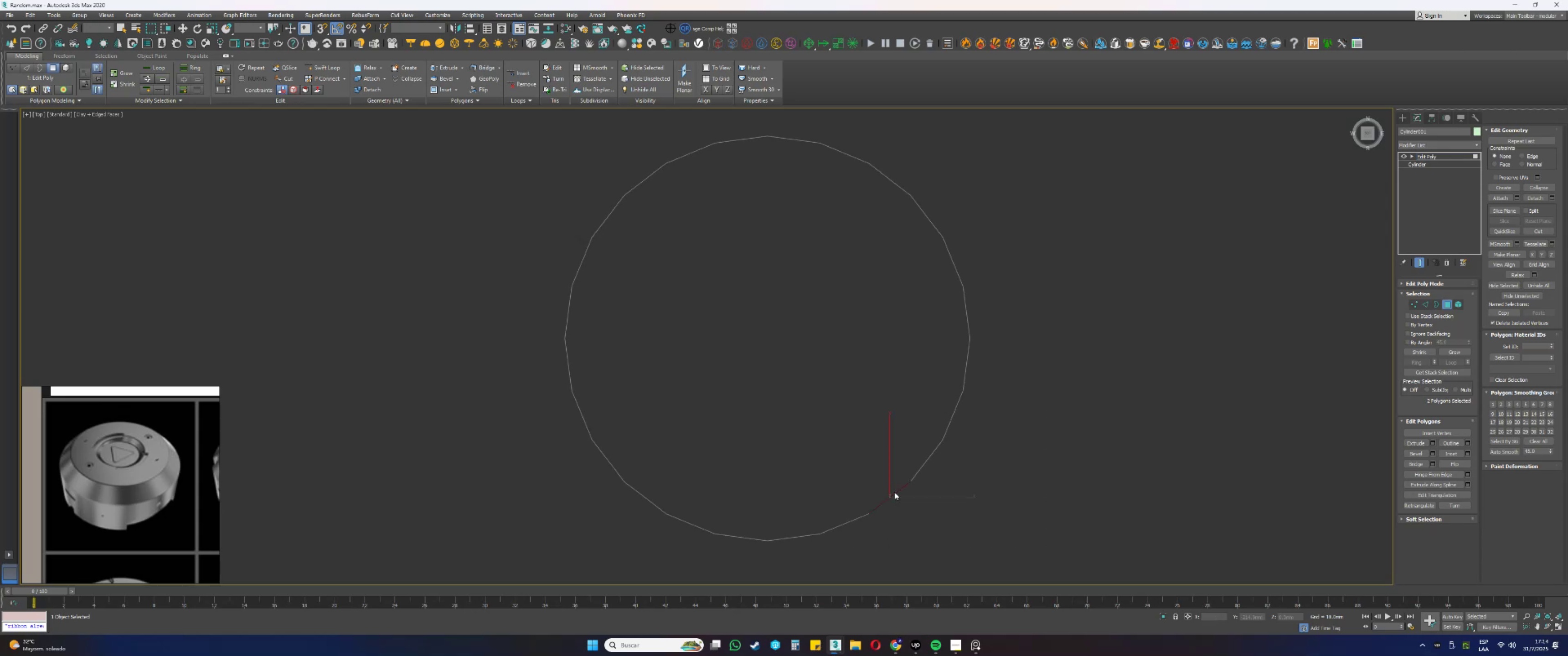 
hold_key(key=AltLeft, duration=0.55)
 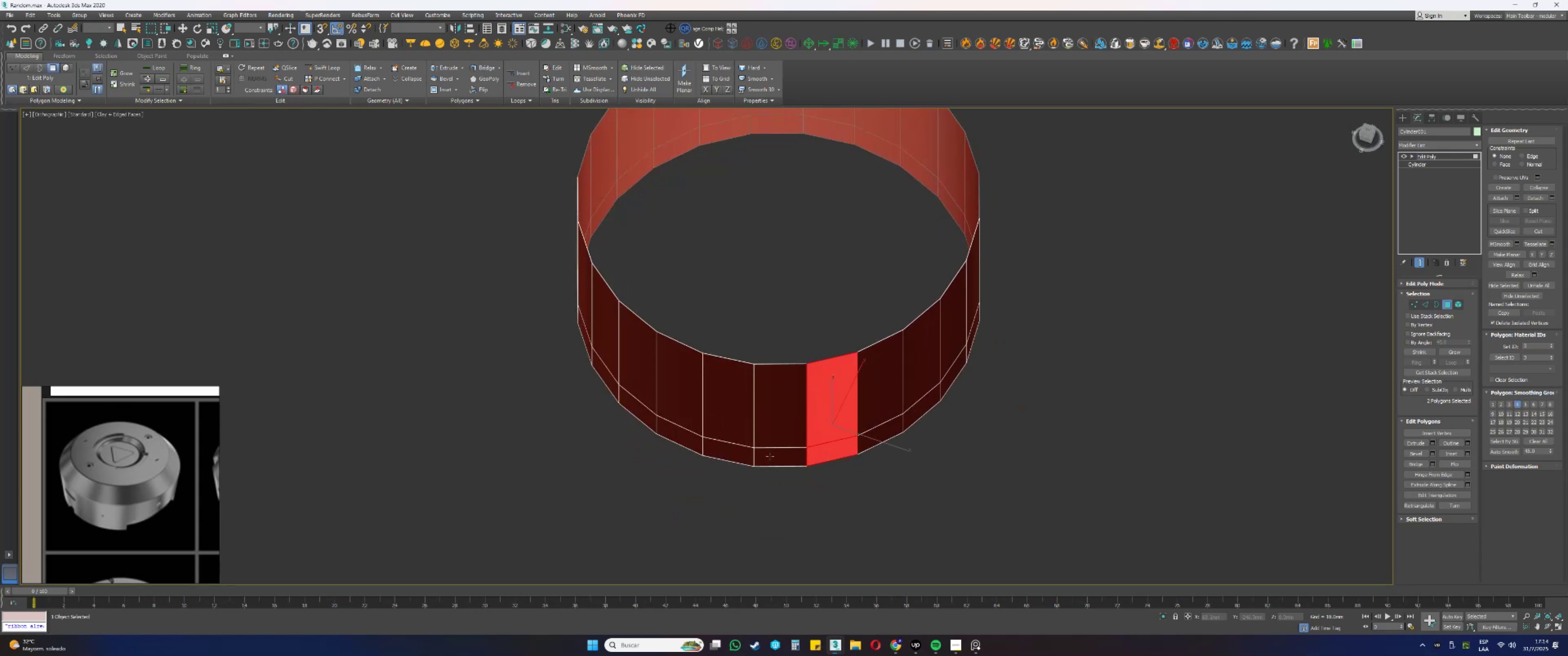 
type(fzg)
 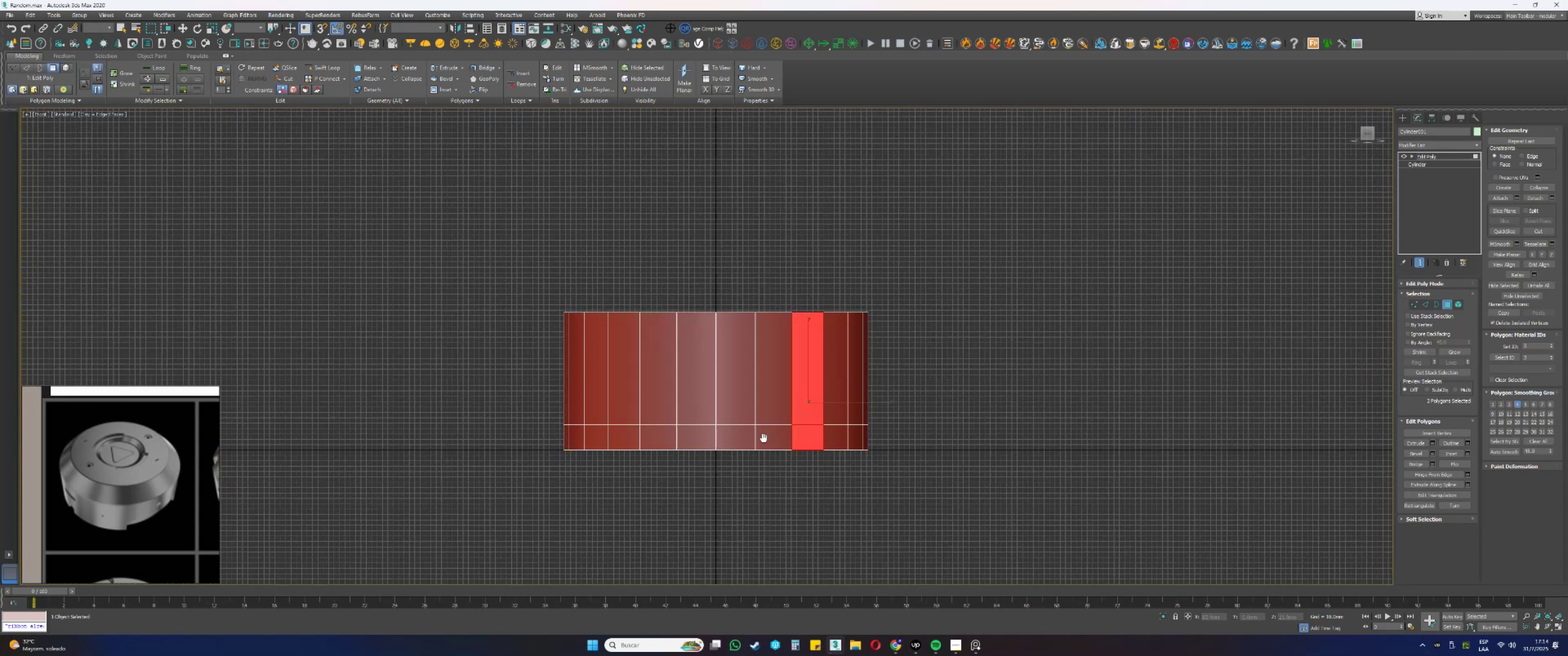 
scroll: coordinate [797, 424], scroll_direction: down, amount: 4.0
 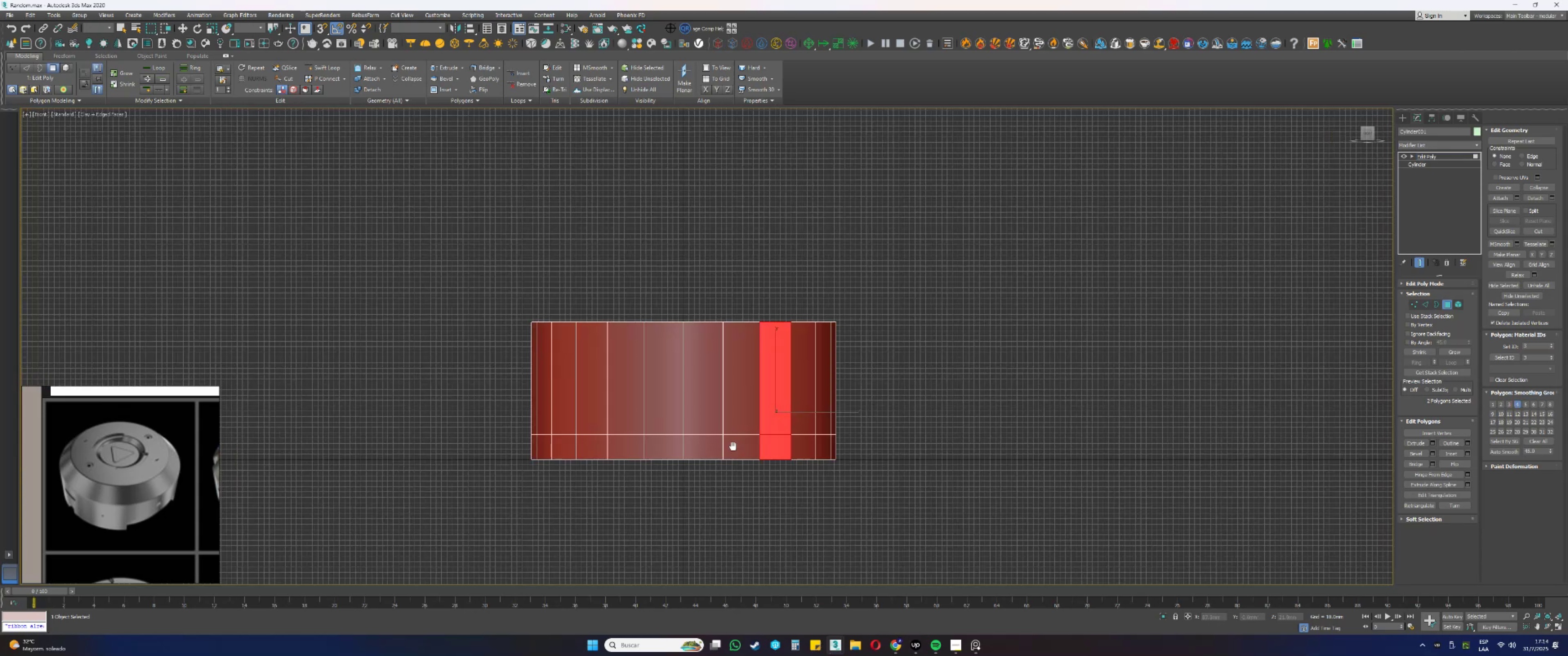 
left_click([767, 470])
 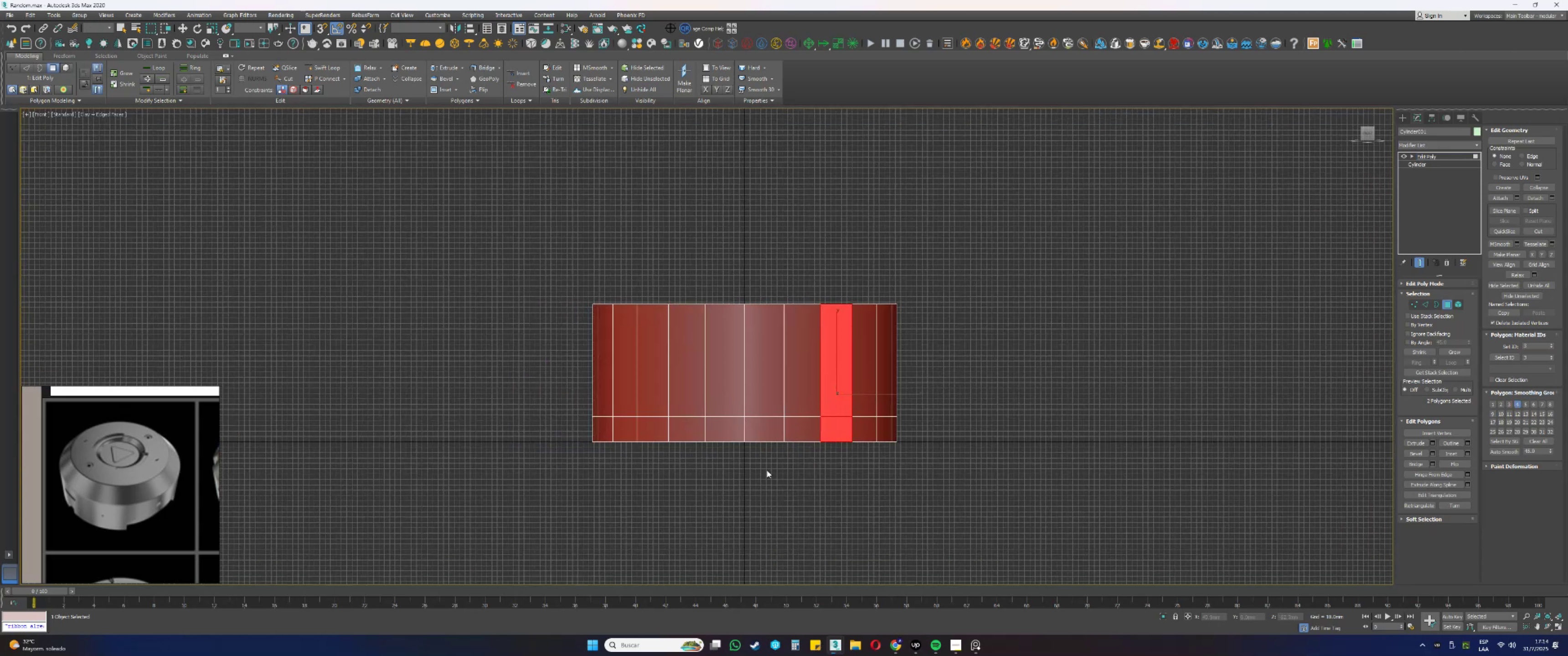 
scroll: coordinate [828, 430], scroll_direction: up, amount: 1.0
 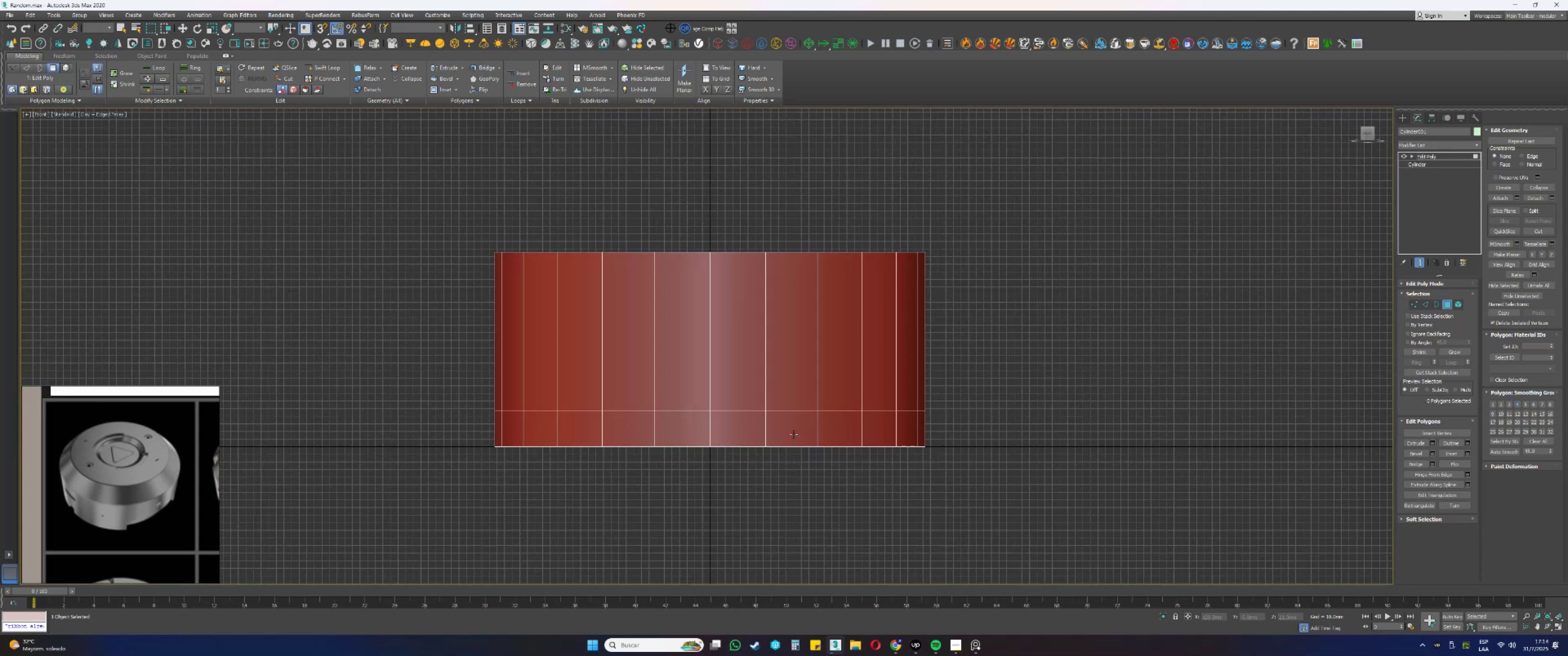 
hold_key(key=ControlLeft, duration=0.48)
 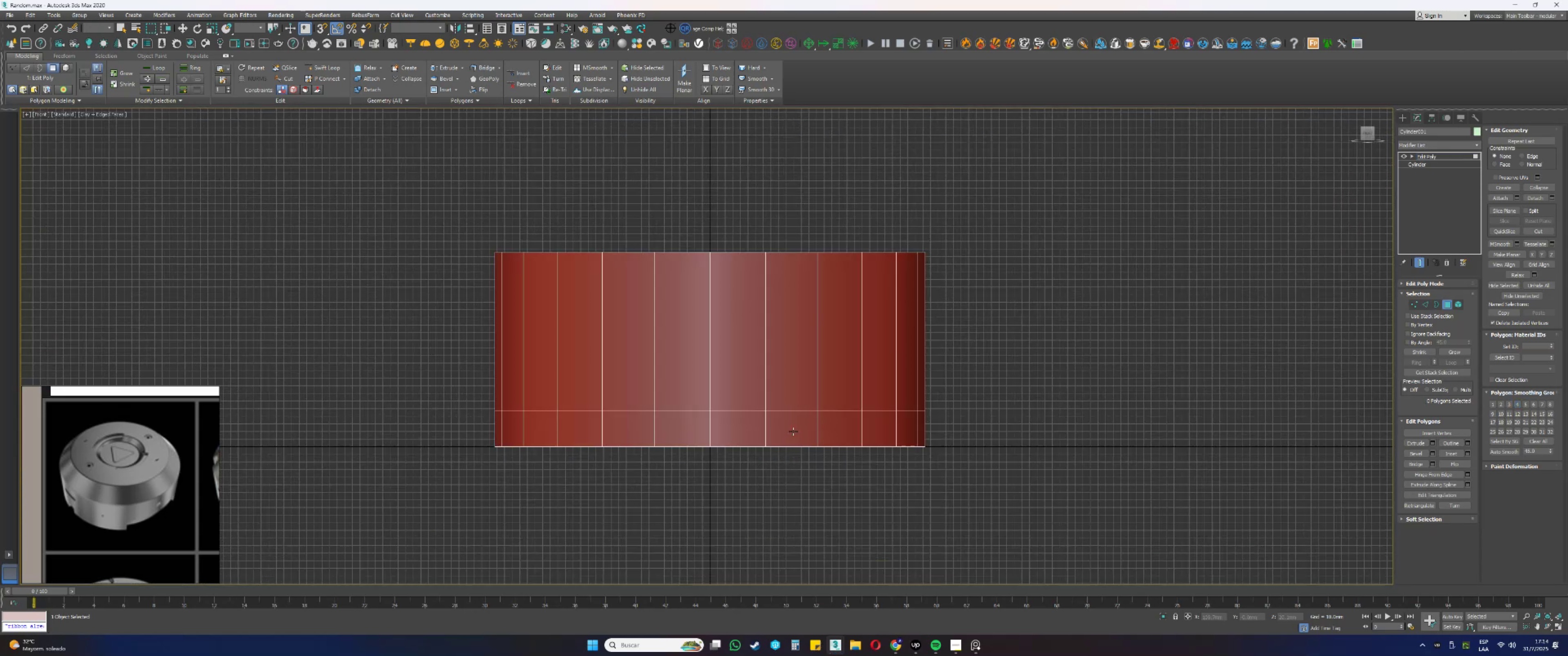 
left_click([795, 430])
 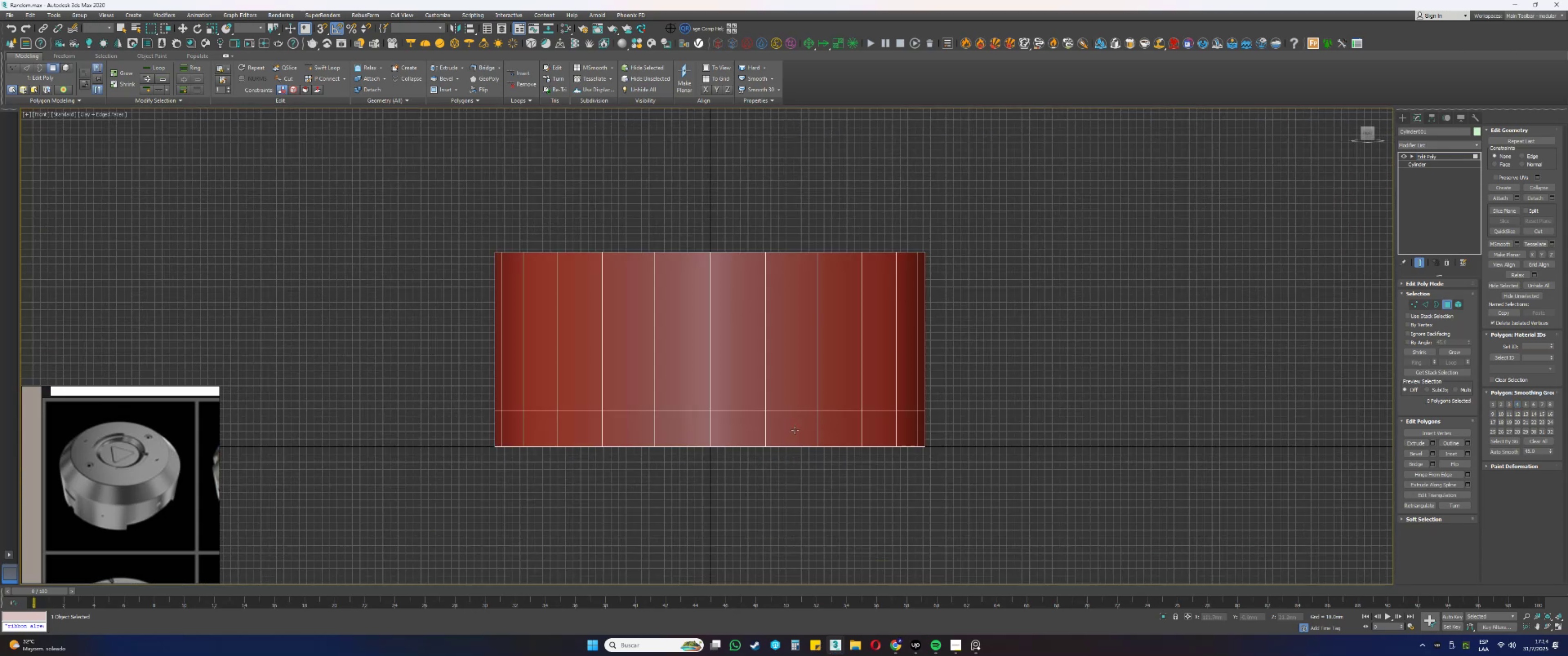 
hold_key(key=ControlLeft, duration=1.52)
double_click([836, 426])
 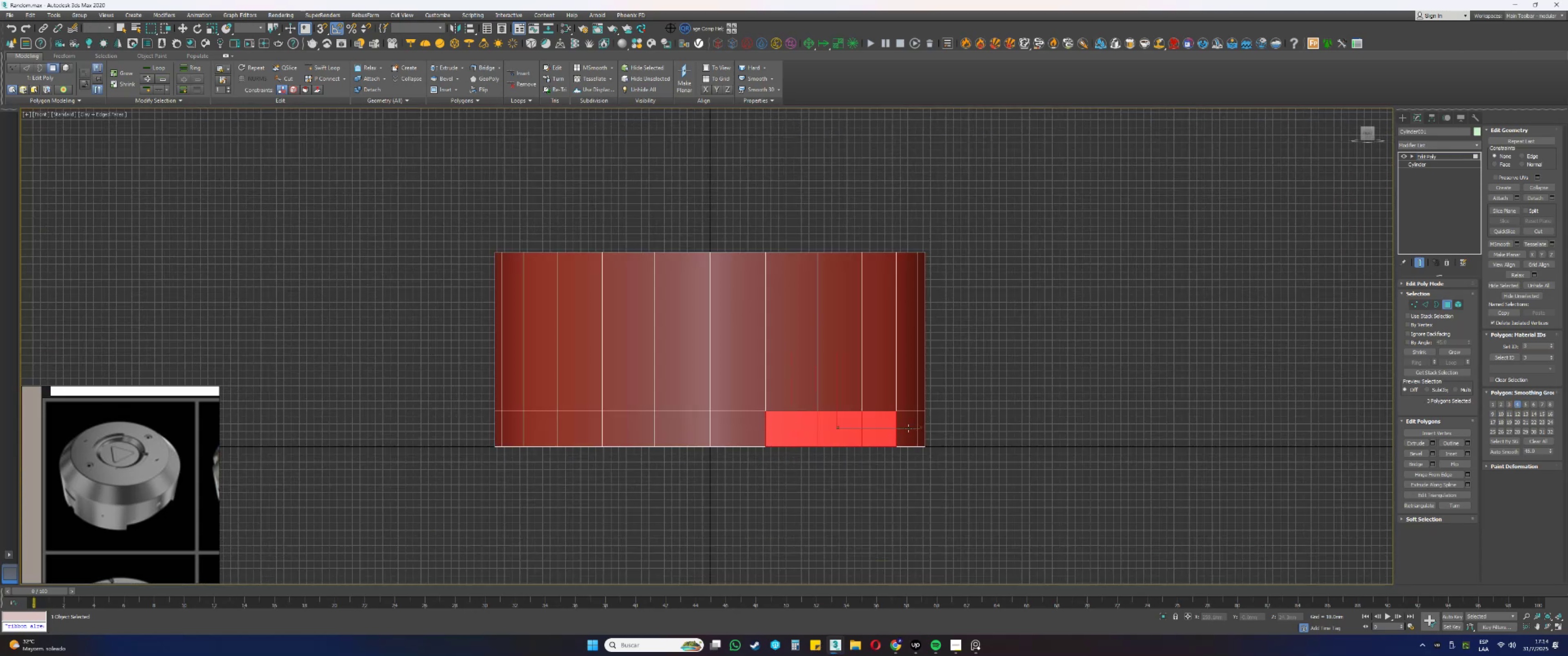 
hold_key(key=ControlLeft, duration=1.38)
left_click([909, 428])
 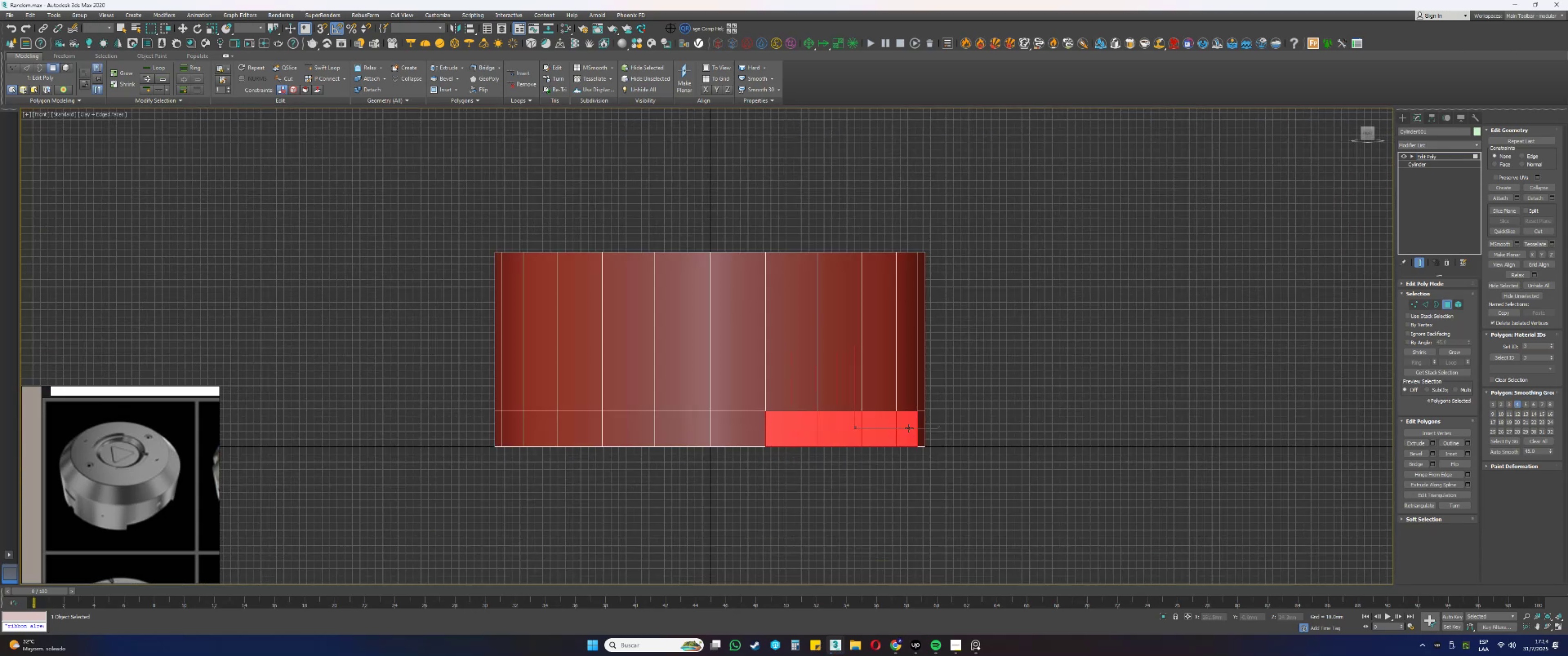 
scroll: coordinate [908, 429], scroll_direction: down, amount: 2.0
 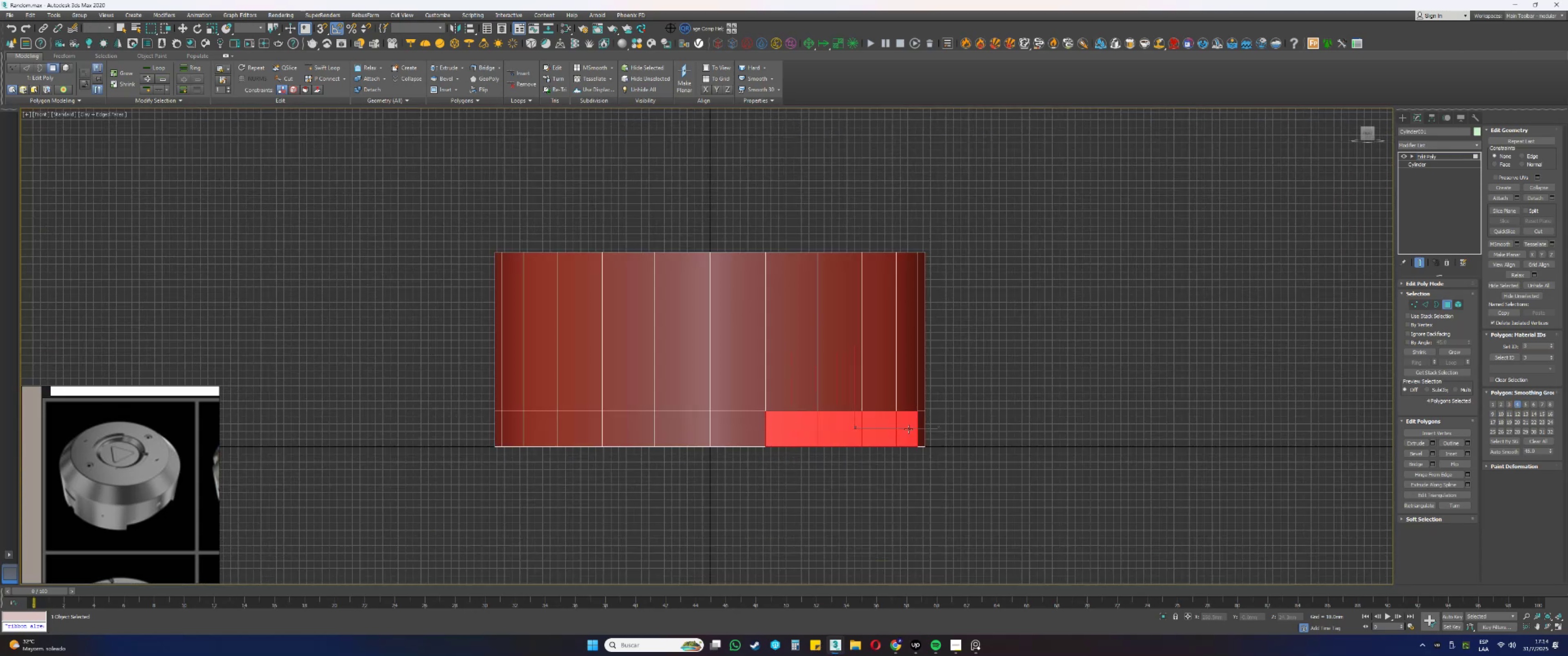 
hold_key(key=AltLeft, duration=0.81)
 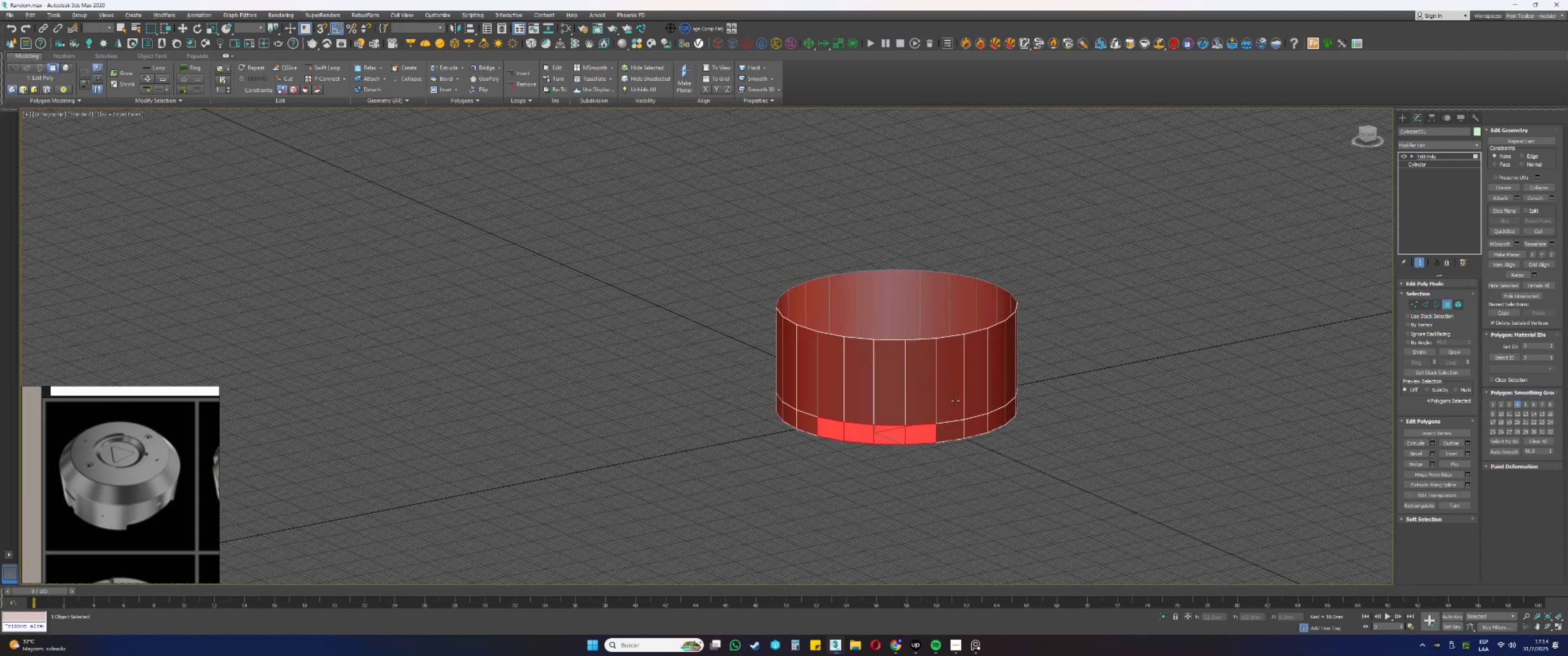 
hold_key(key=AltLeft, duration=1.24)
scroll: coordinate [933, 399], scroll_direction: up, amount: 1.0
 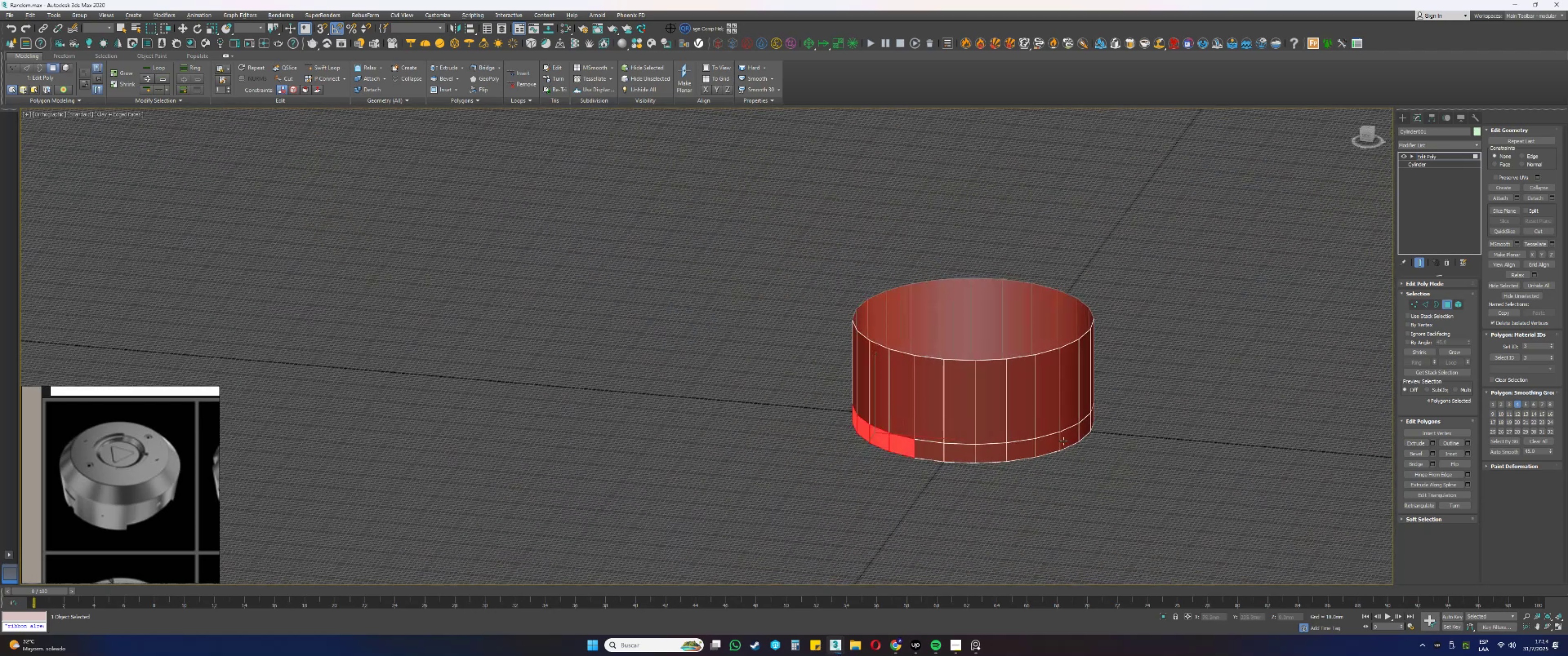 
hold_key(key=ControlLeft, duration=1.32)
left_click([829, 446])
 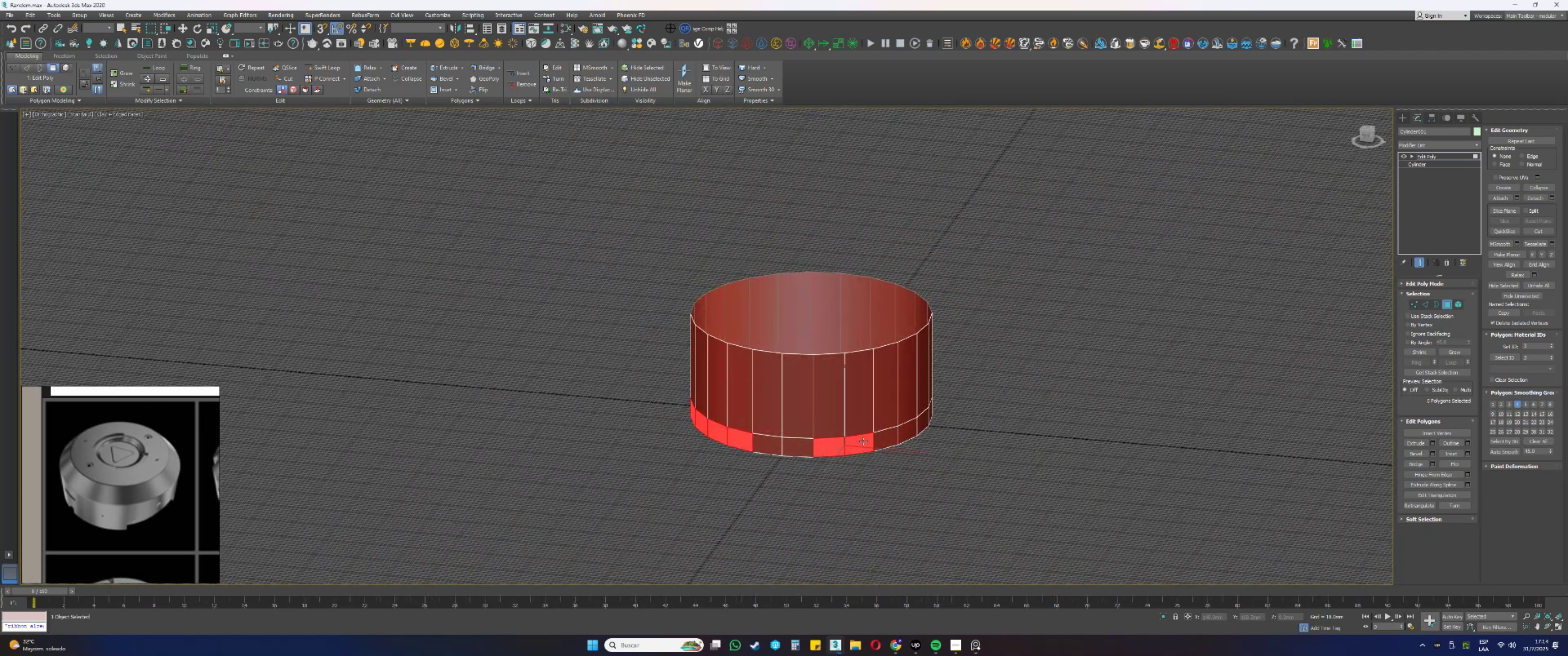 
triple_click([887, 436])
 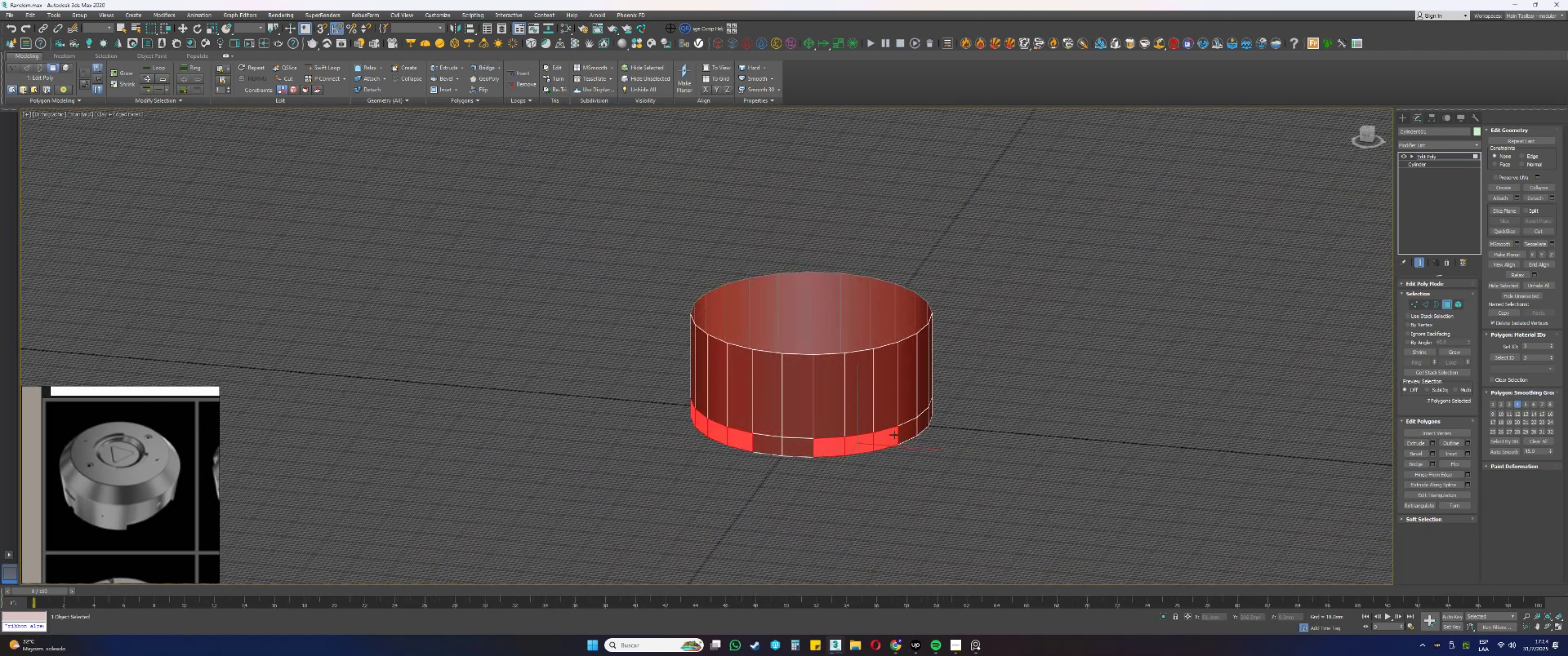 
triple_click([901, 433])
 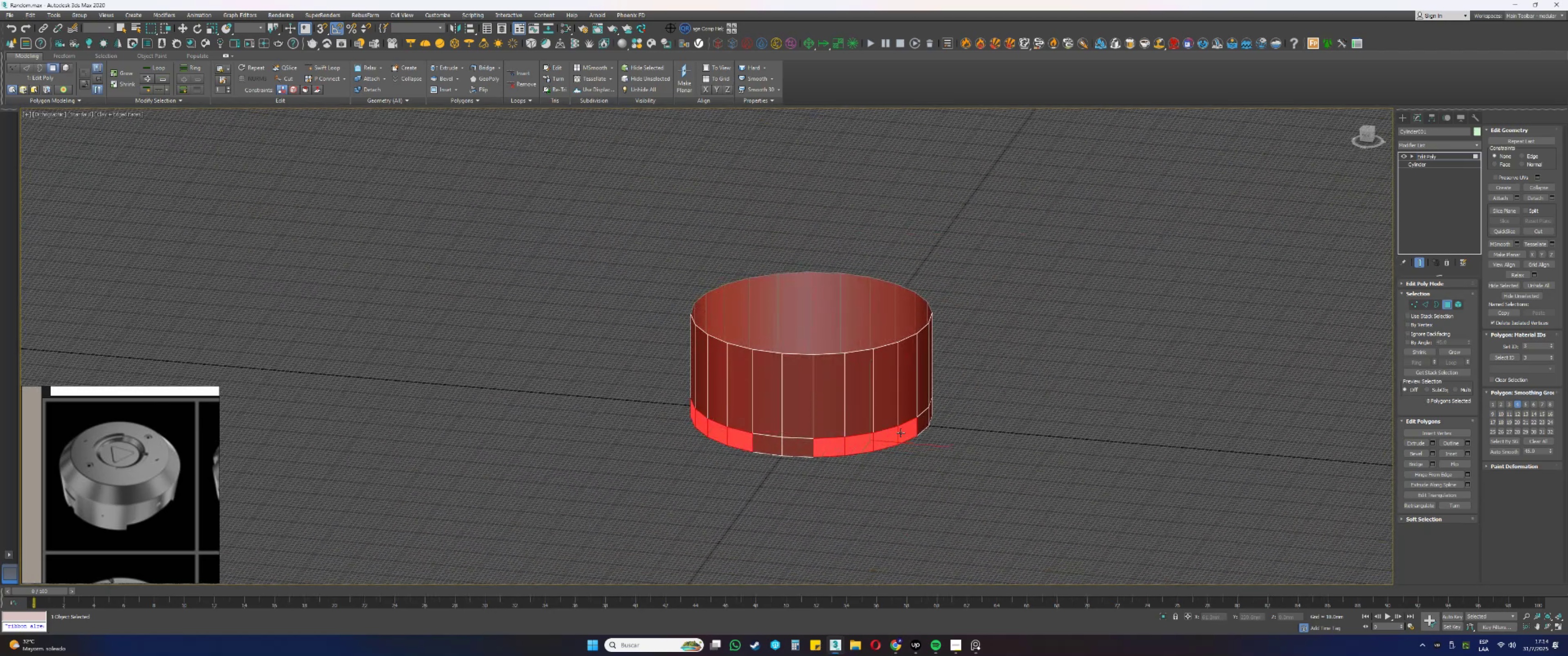 
hold_key(key=AltLeft, duration=0.7)
 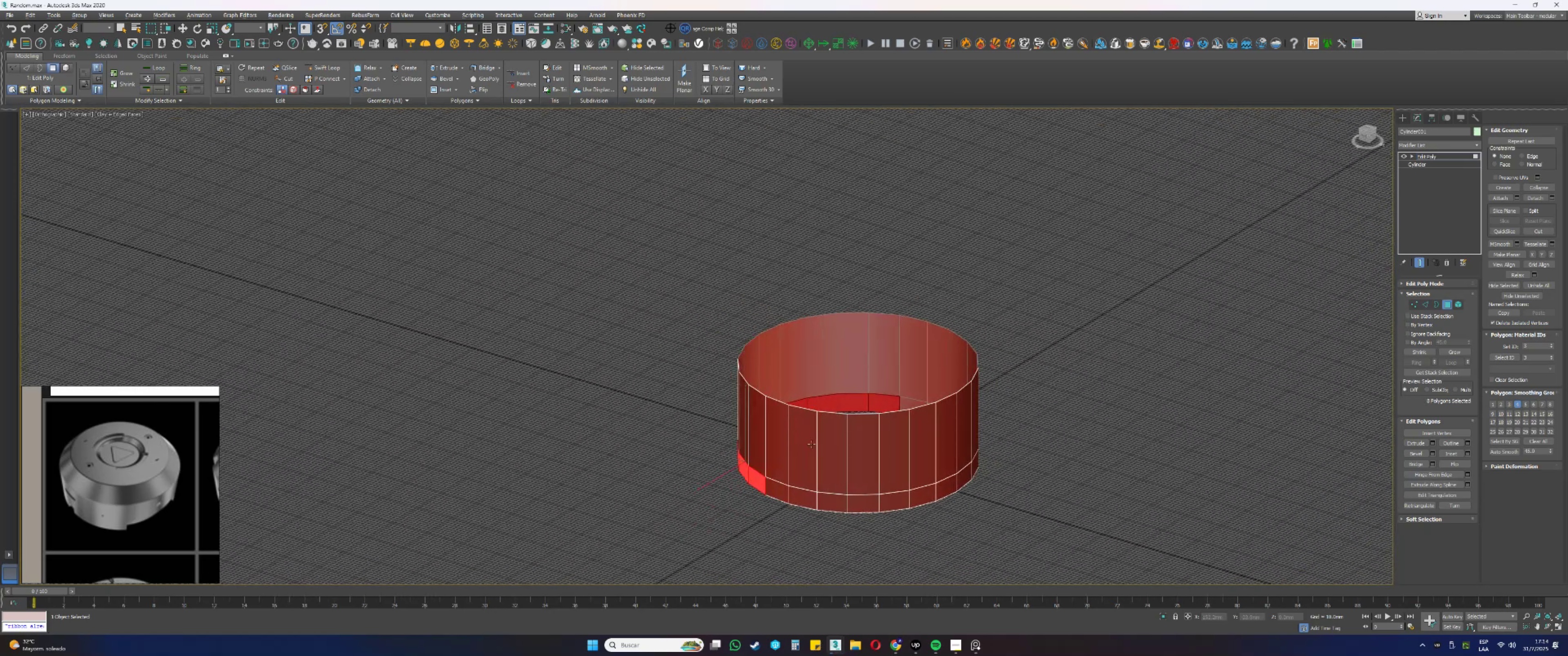 
hold_key(key=ControlLeft, duration=1.52)
left_click([828, 502])
 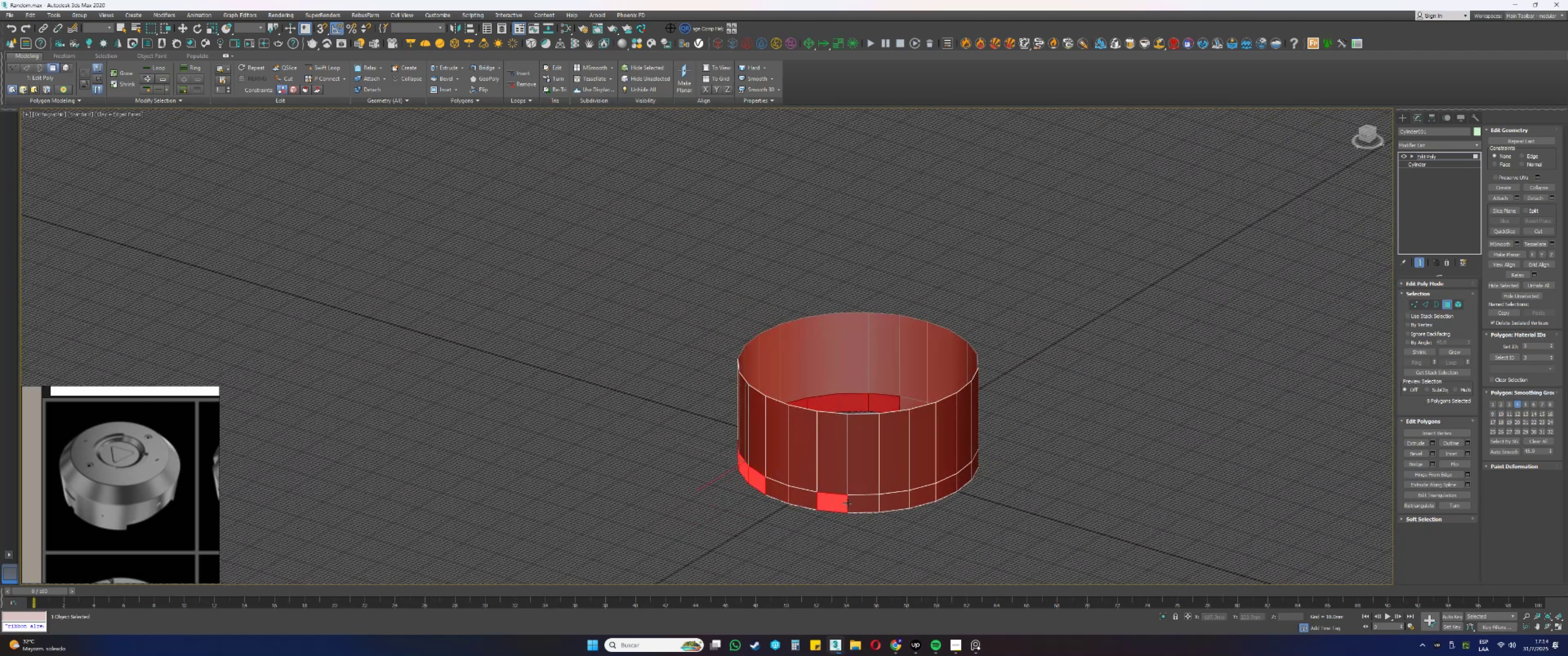 
double_click([866, 502])
 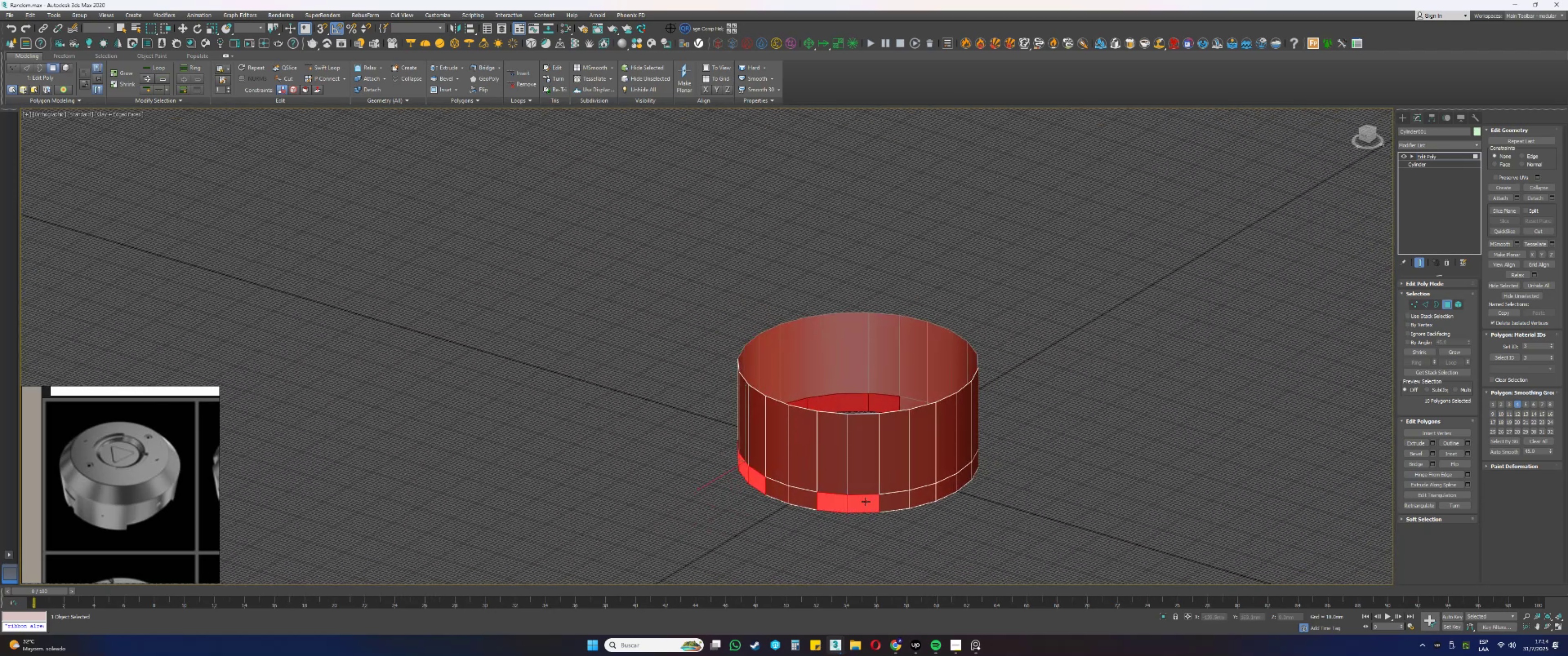 
hold_key(key=ControlLeft, duration=0.42)
triple_click([930, 496])
 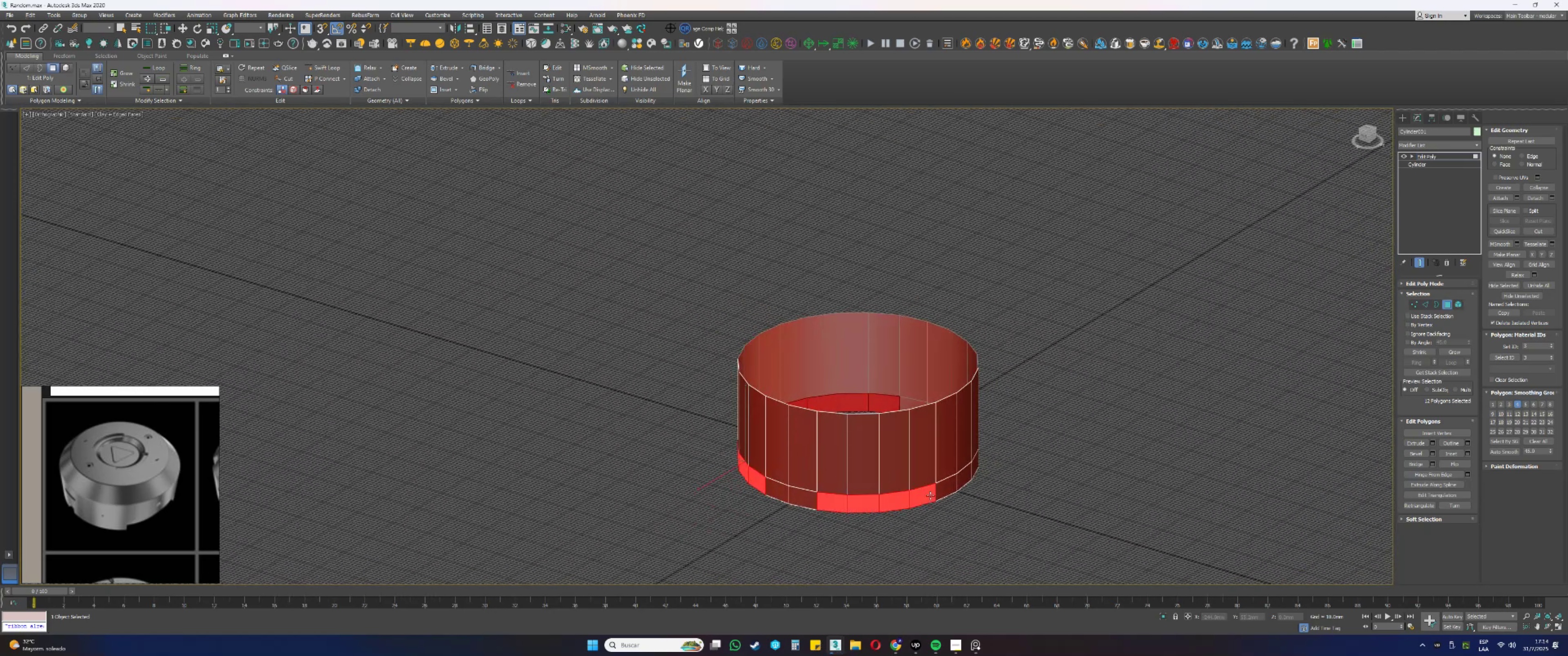 
hold_key(key=AltLeft, duration=0.62)
 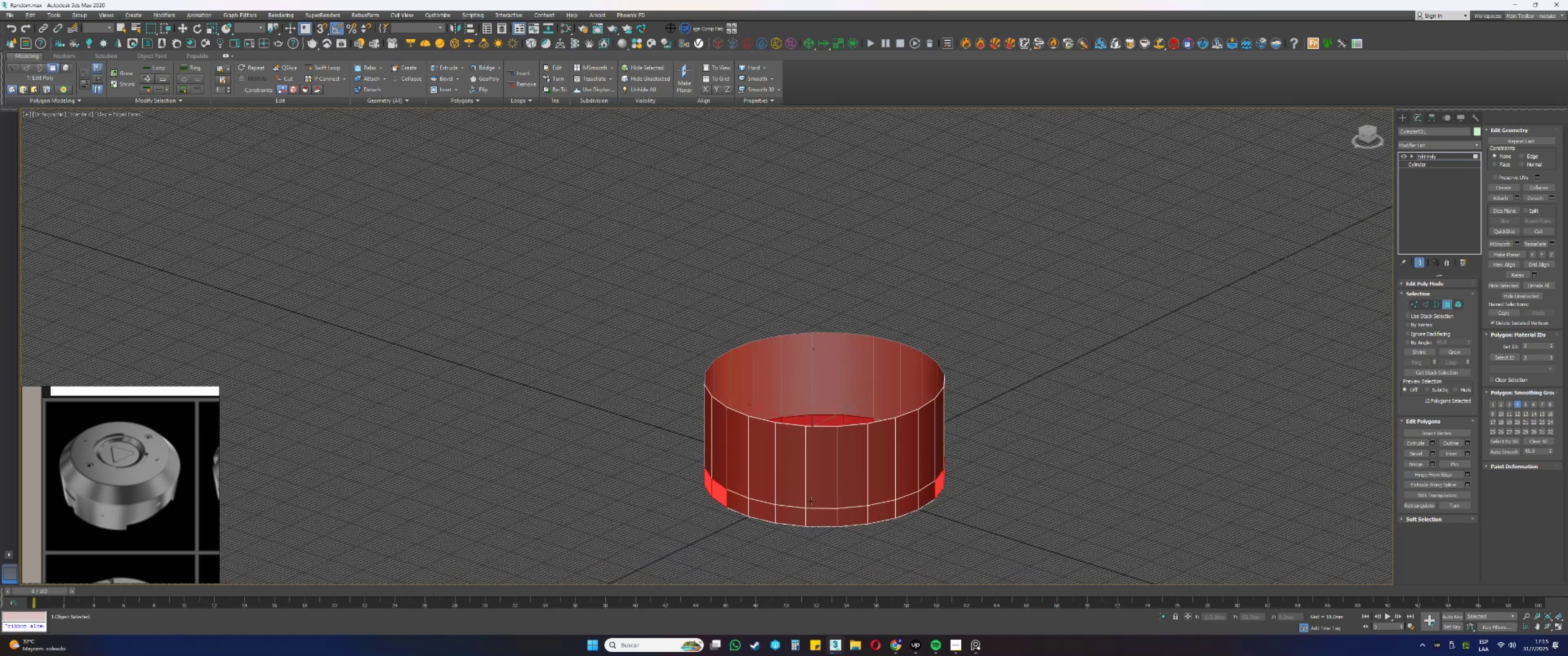 
hold_key(key=ControlLeft, duration=1.5)
left_click([794, 515])
 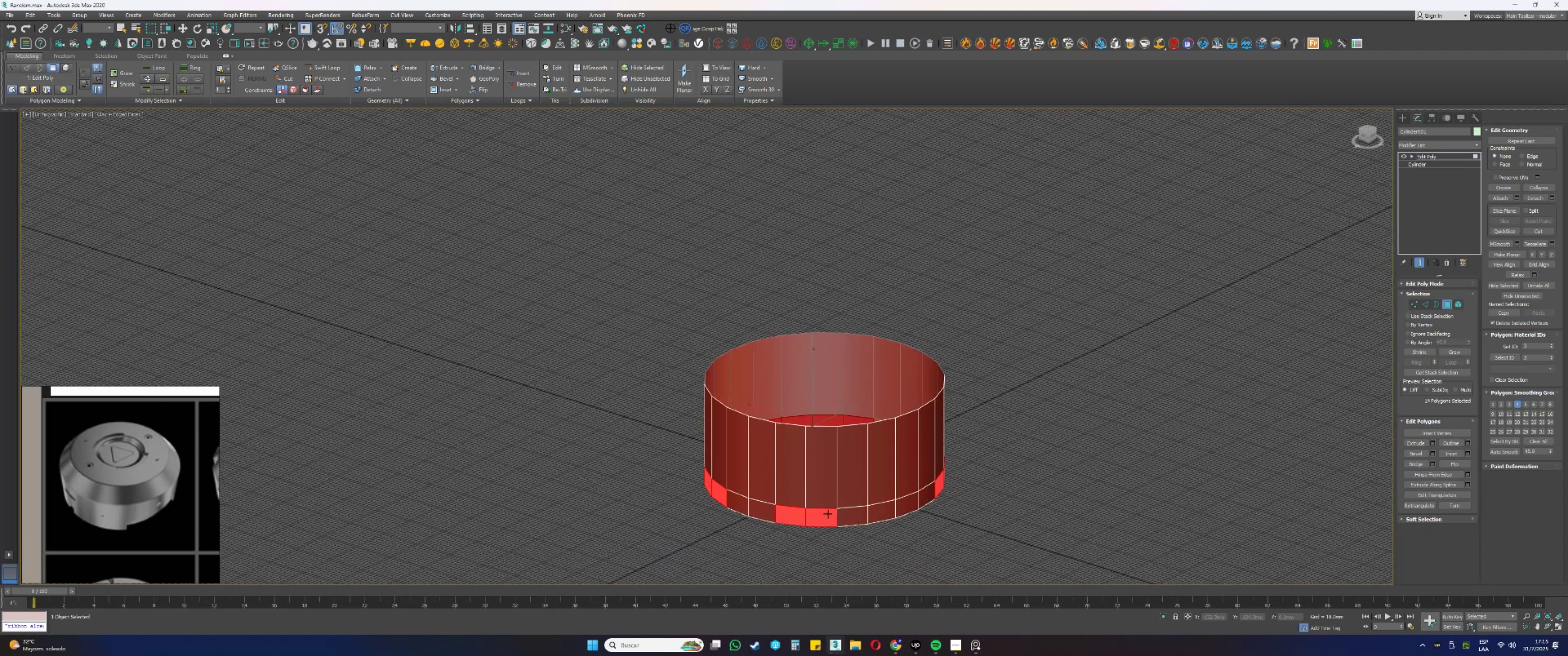 
triple_click([859, 515])
 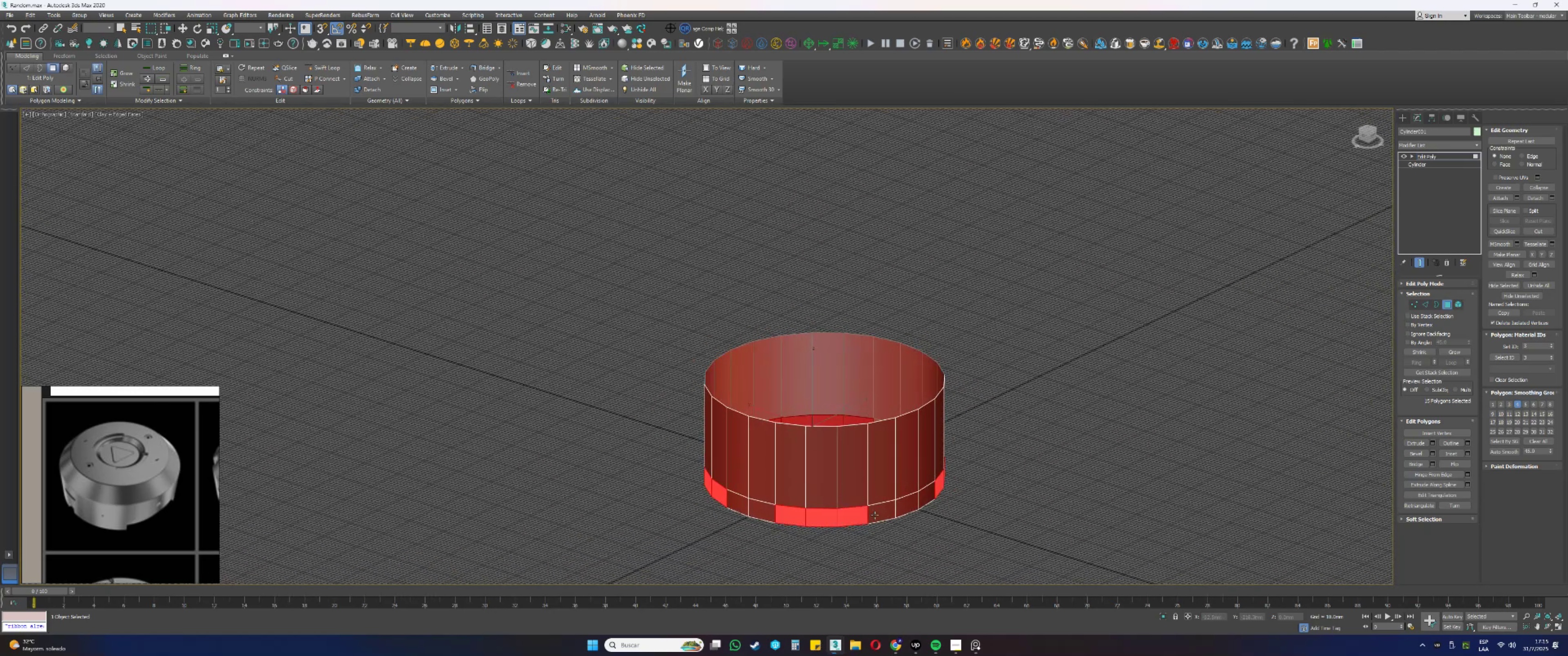 
triple_click([888, 513])
 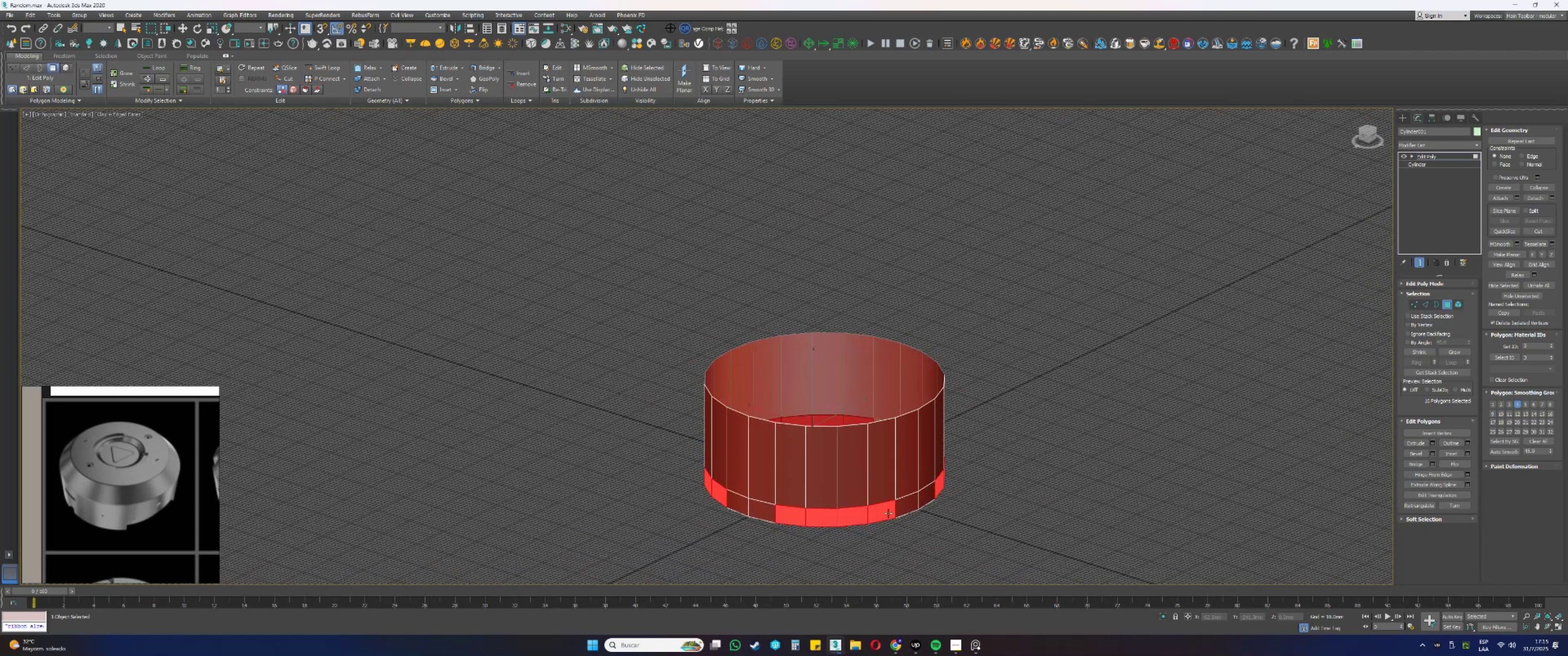 
hold_key(key=AltLeft, duration=0.49)
 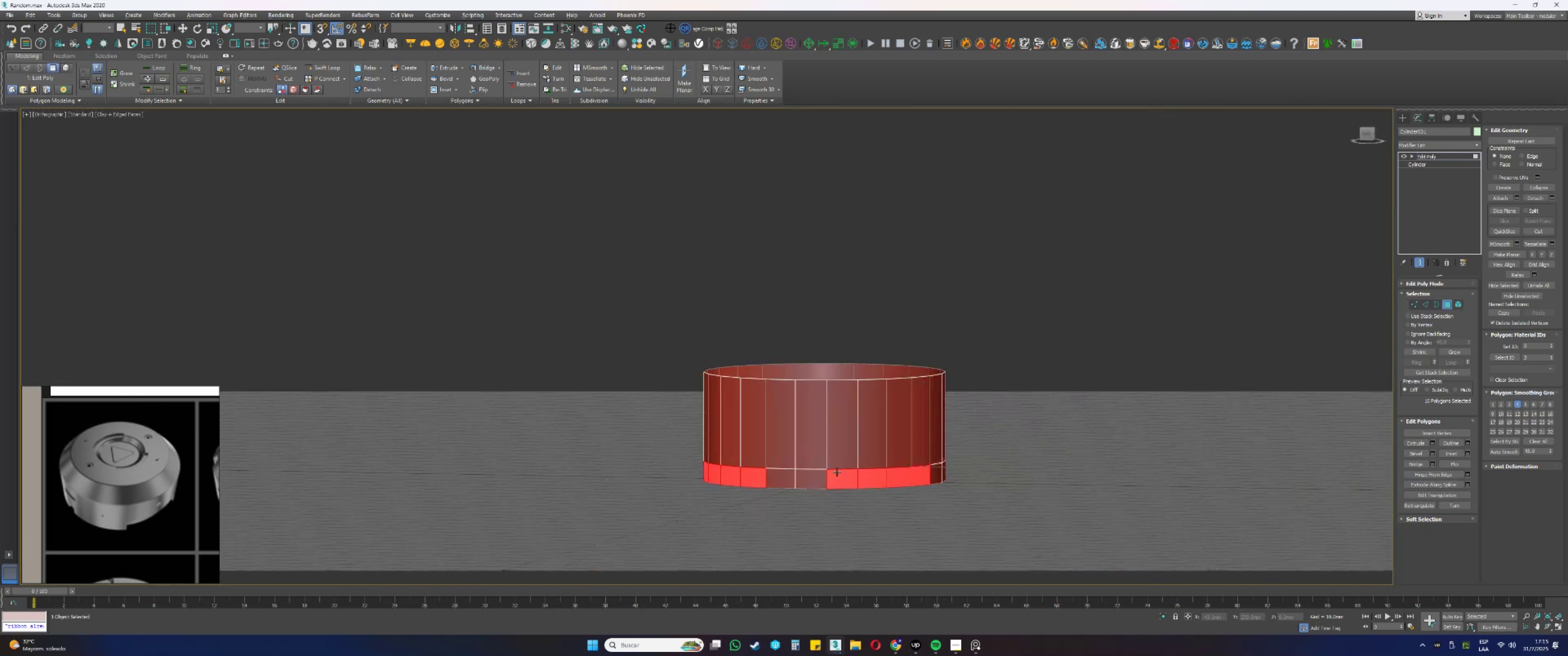 
key(Delete)
 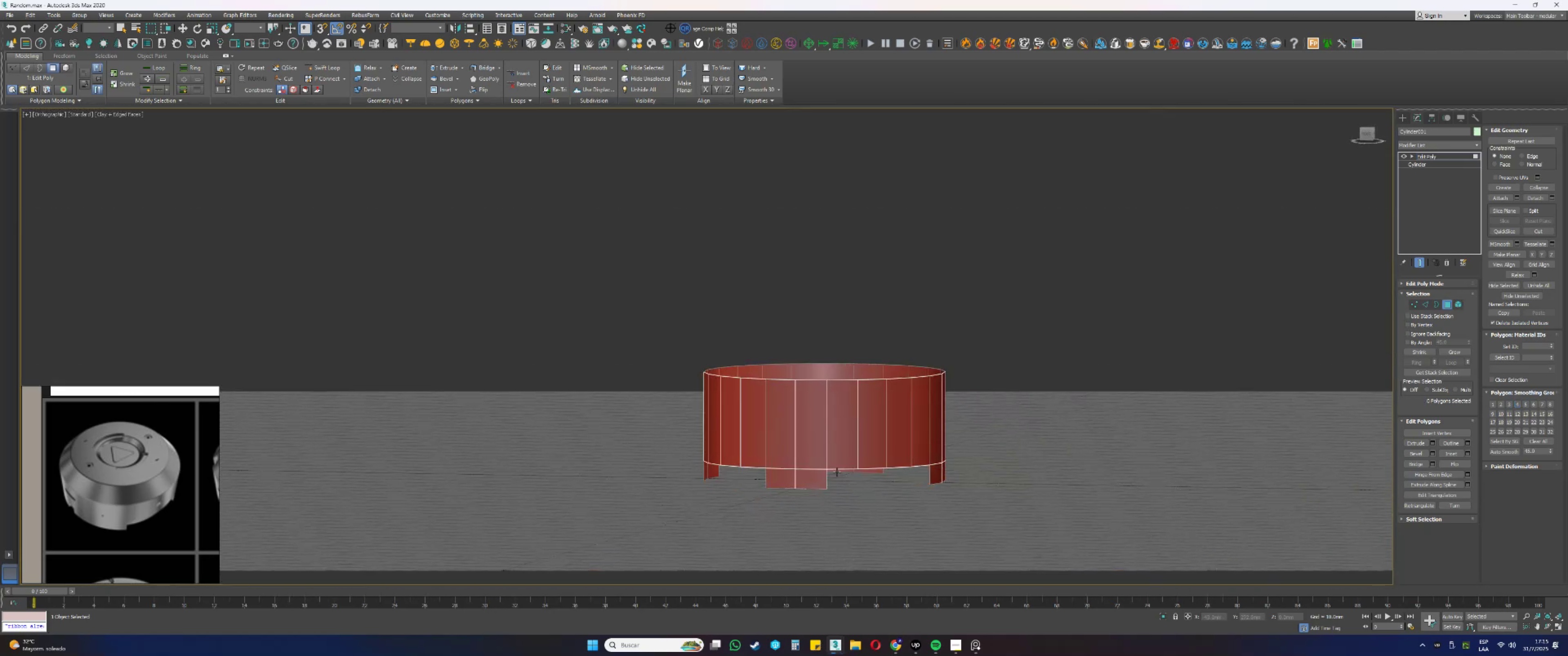 
hold_key(key=AltLeft, duration=0.38)
 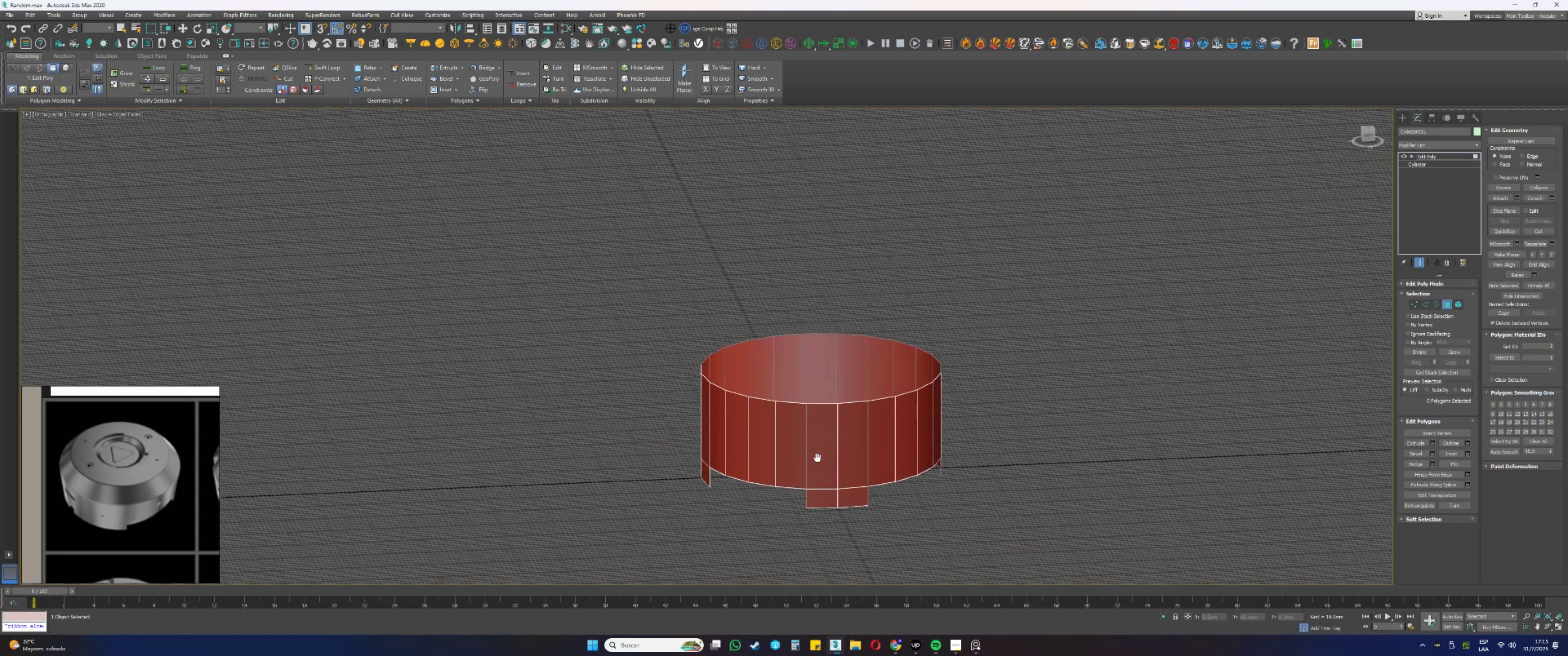 
key(Alt+AltLeft)
 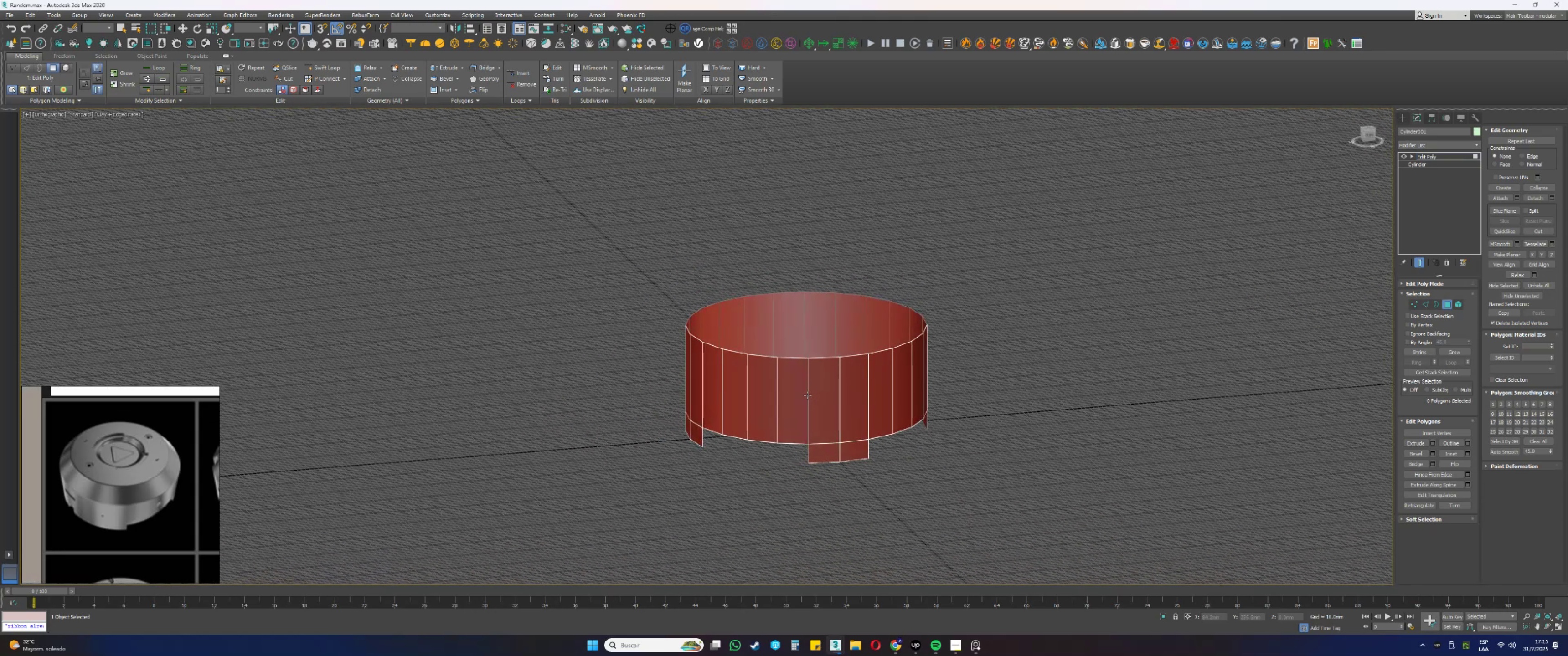 
scroll: coordinate [805, 366], scroll_direction: up, amount: 1.0
 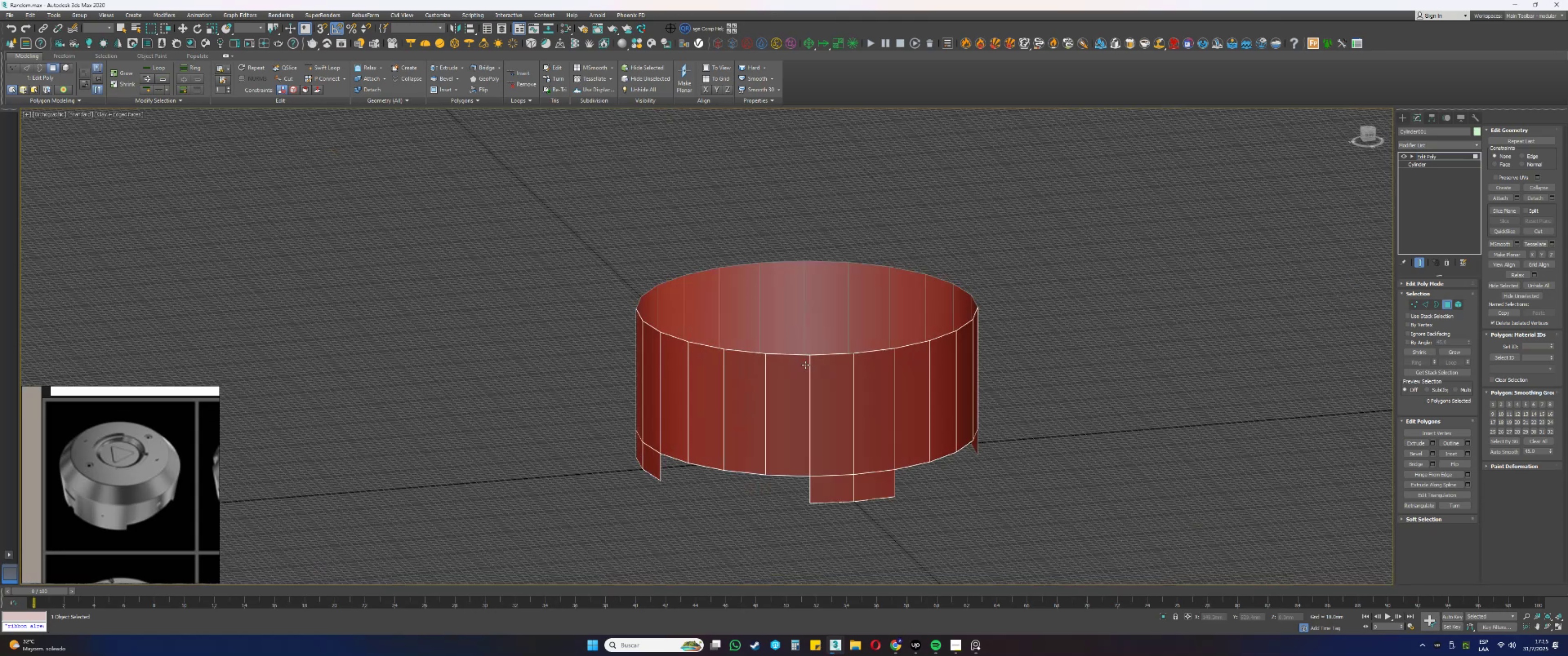 
type(3w3)
 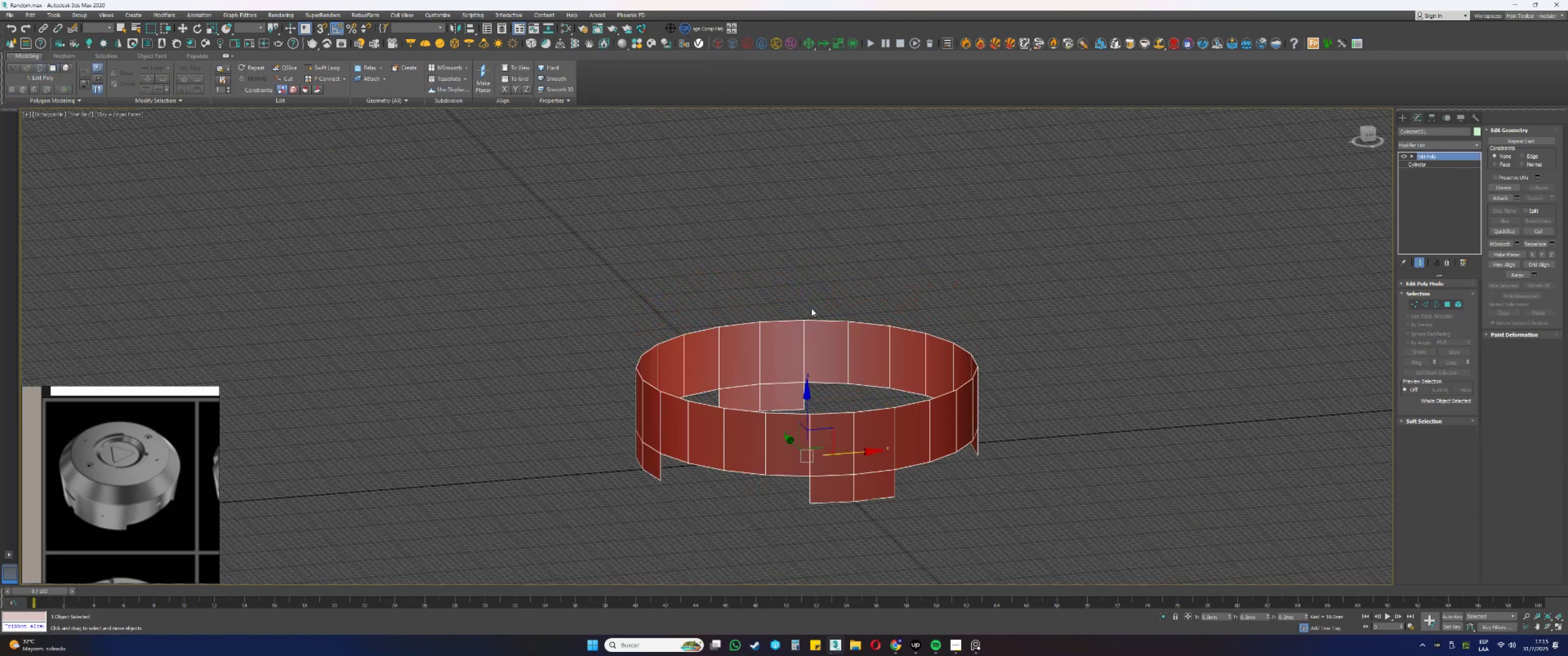 
left_click_drag(start_coordinate=[803, 340], to_coordinate=[791, 360])
 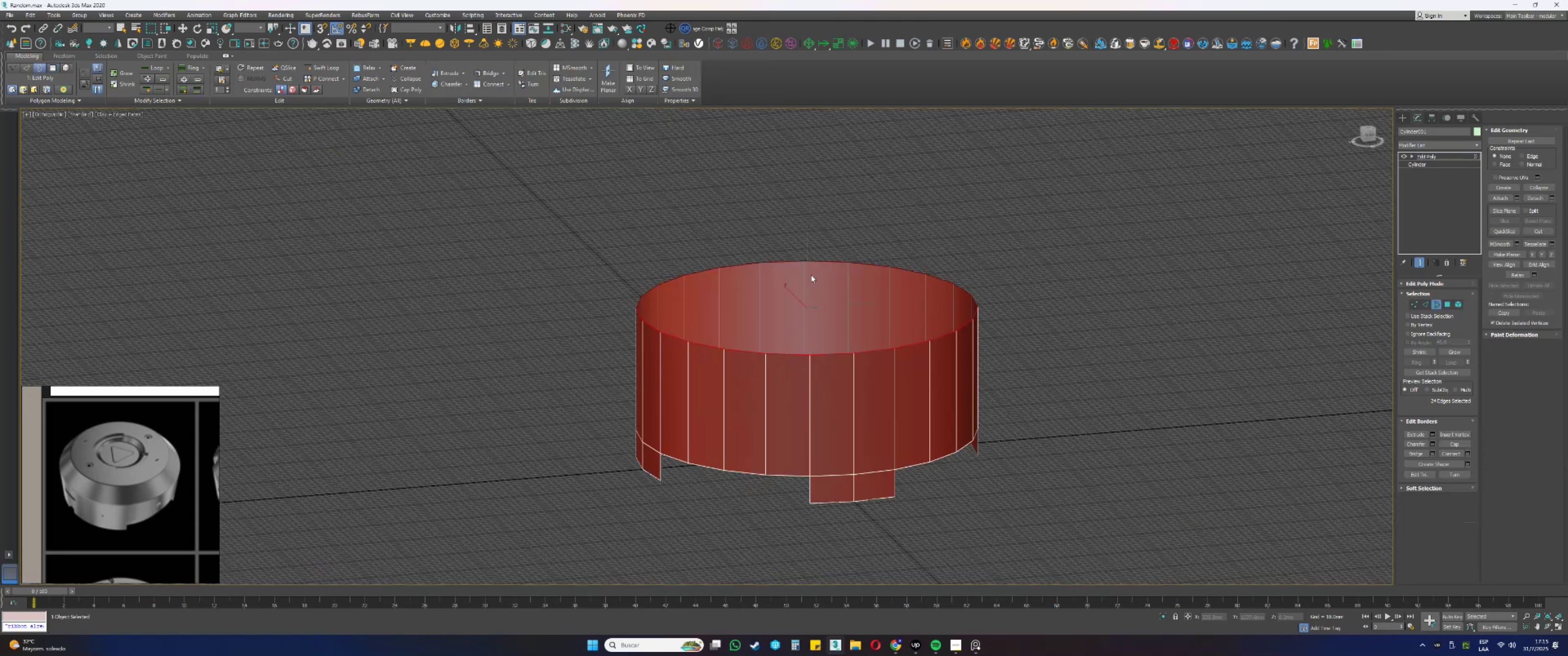 
left_click_drag(start_coordinate=[807, 250], to_coordinate=[813, 309])
 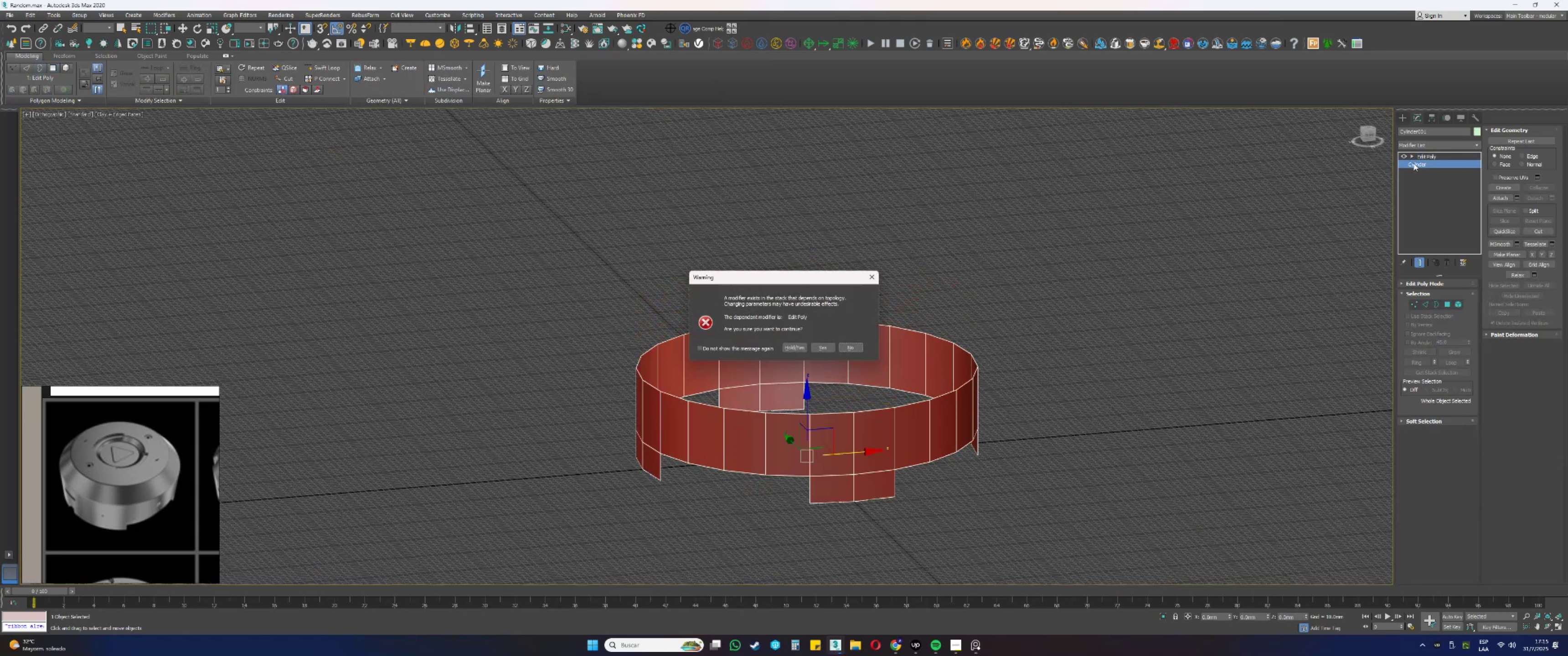 
left_click([832, 348])
 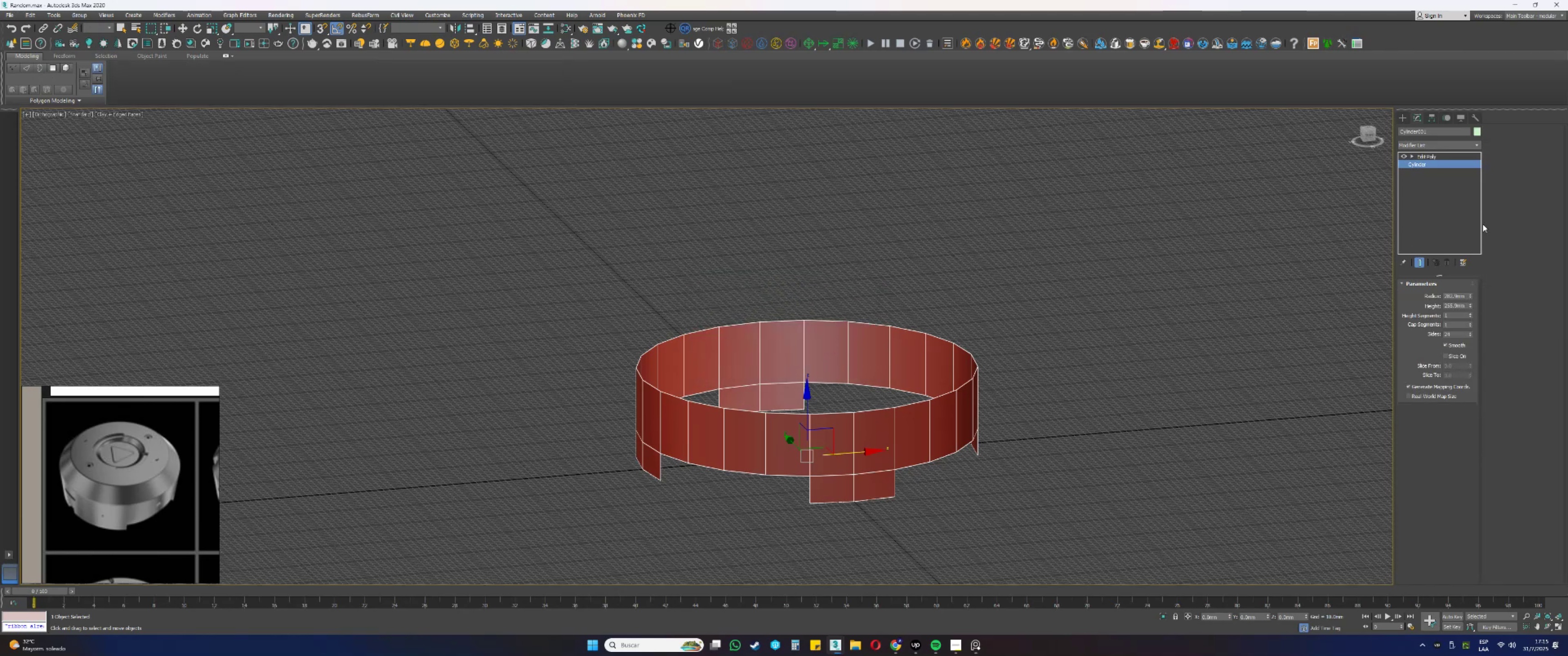 
left_click([1422, 152])
 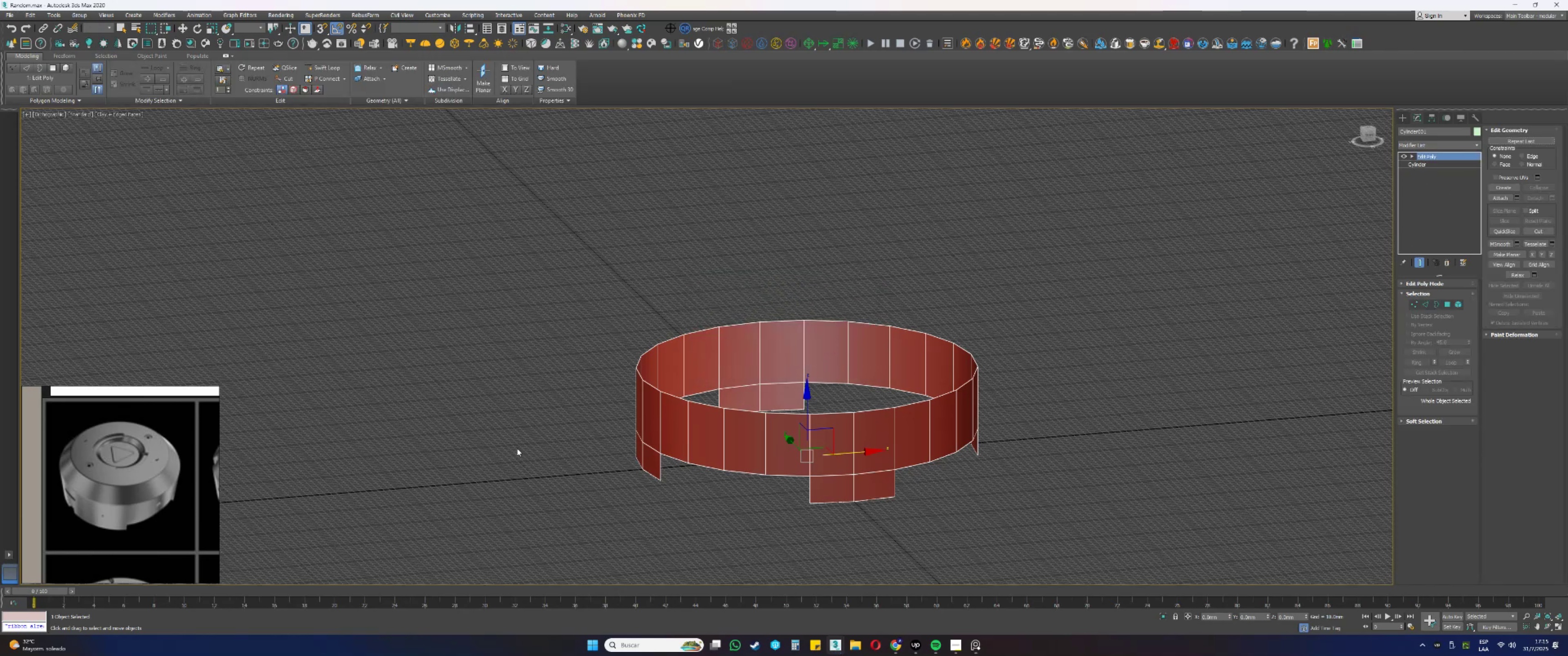 
hold_key(key=AltLeft, duration=0.3)
 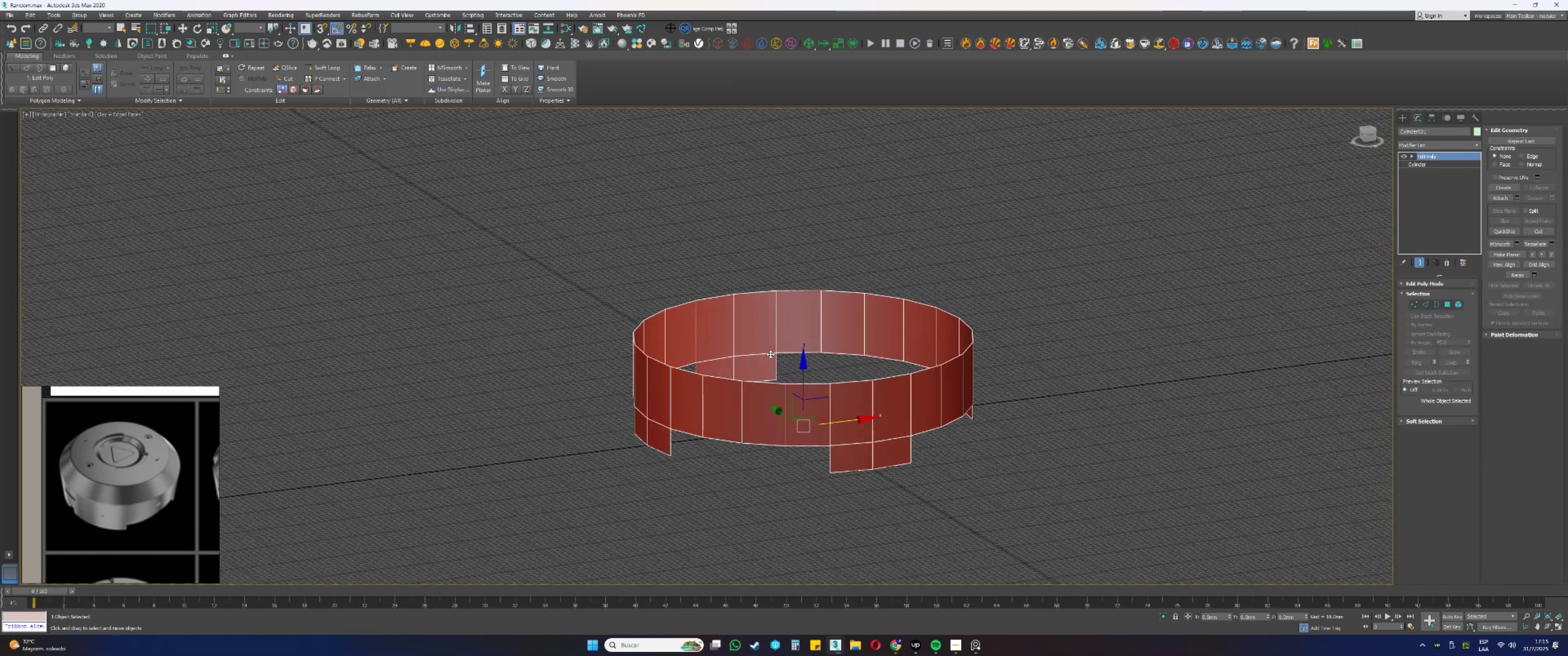 
key(3)
 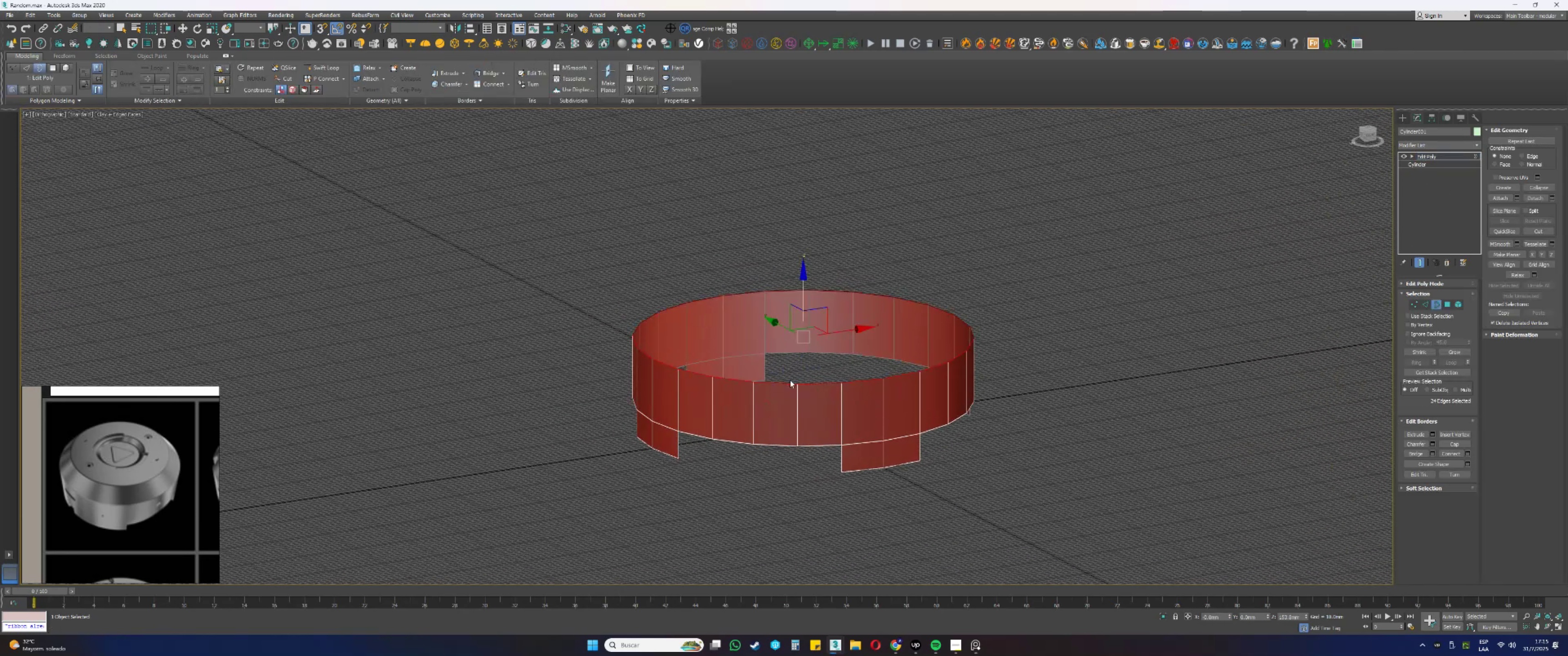 
left_click([784, 386])
 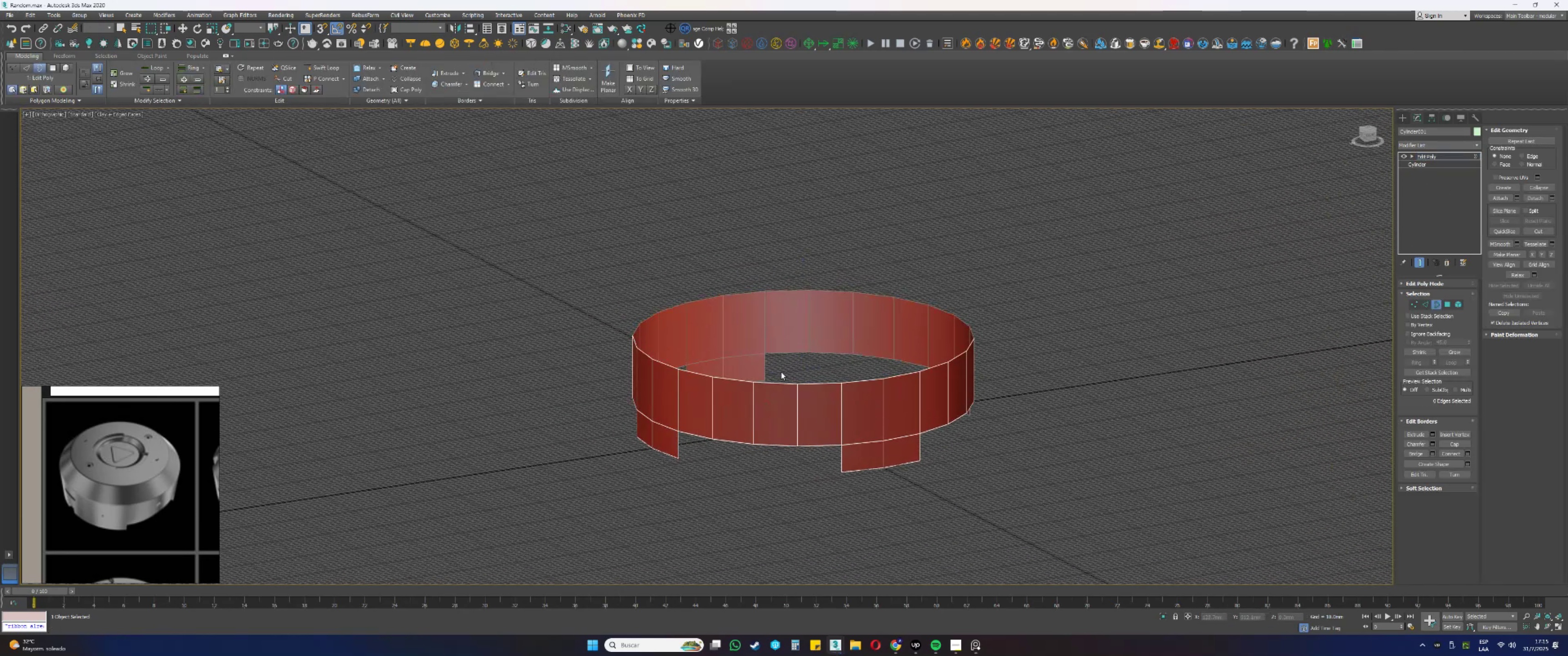 
left_click_drag(start_coordinate=[782, 374], to_coordinate=[779, 386])
 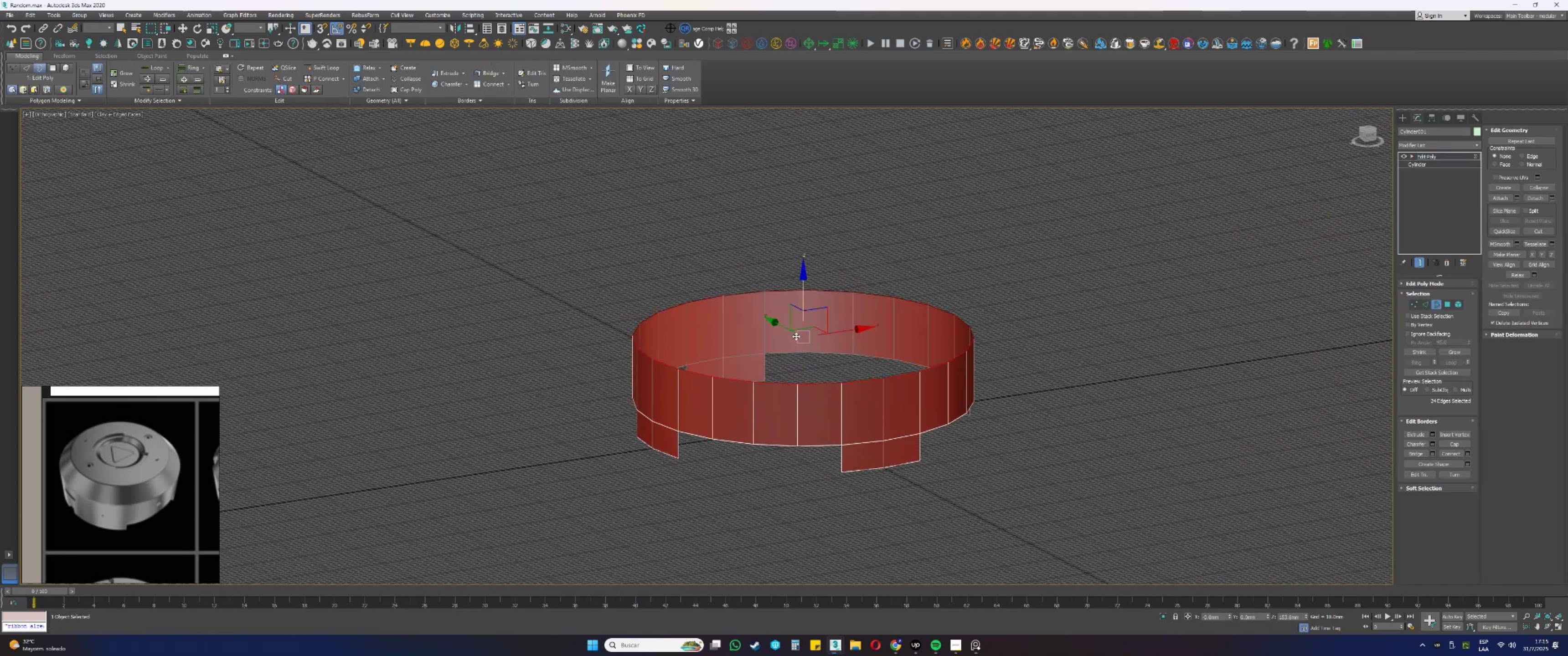 
key(Shift+ShiftLeft)
 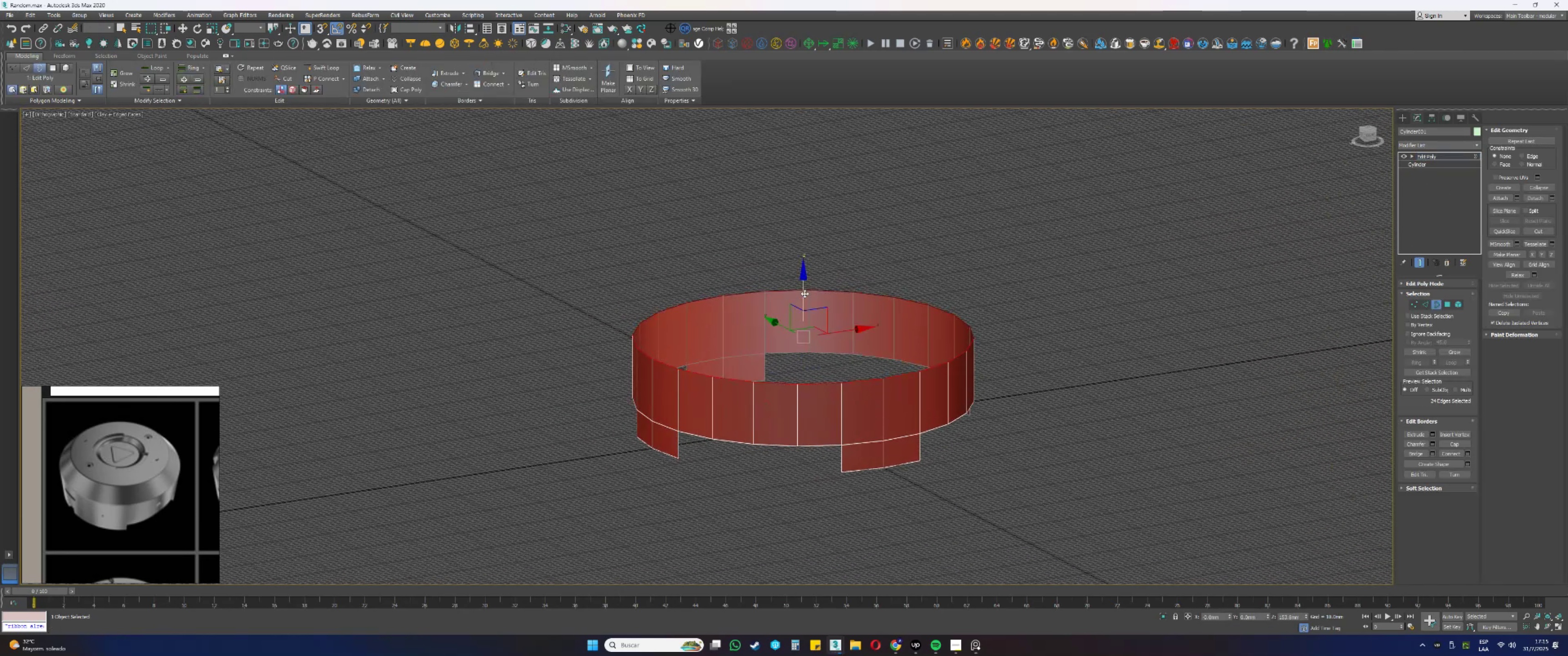 
left_click_drag(start_coordinate=[805, 291], to_coordinate=[803, 238])
 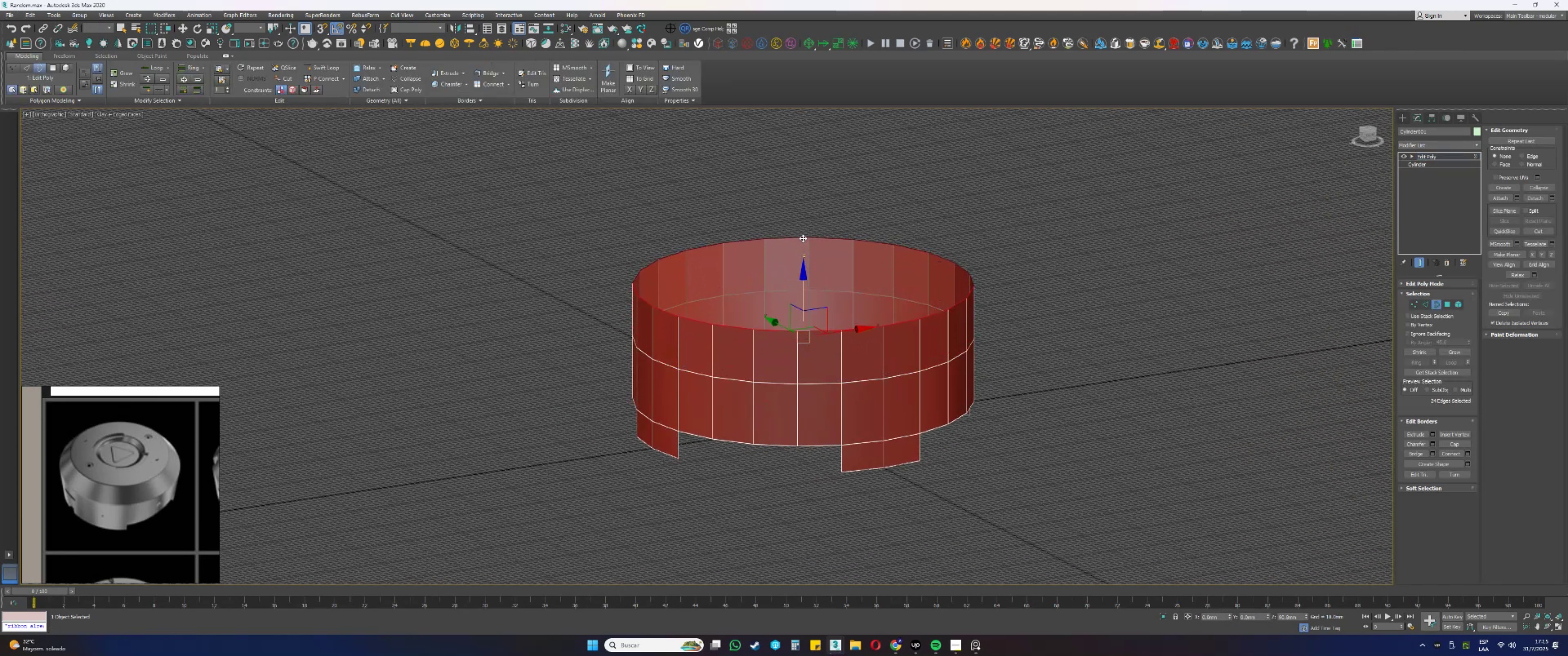 
key(R)
 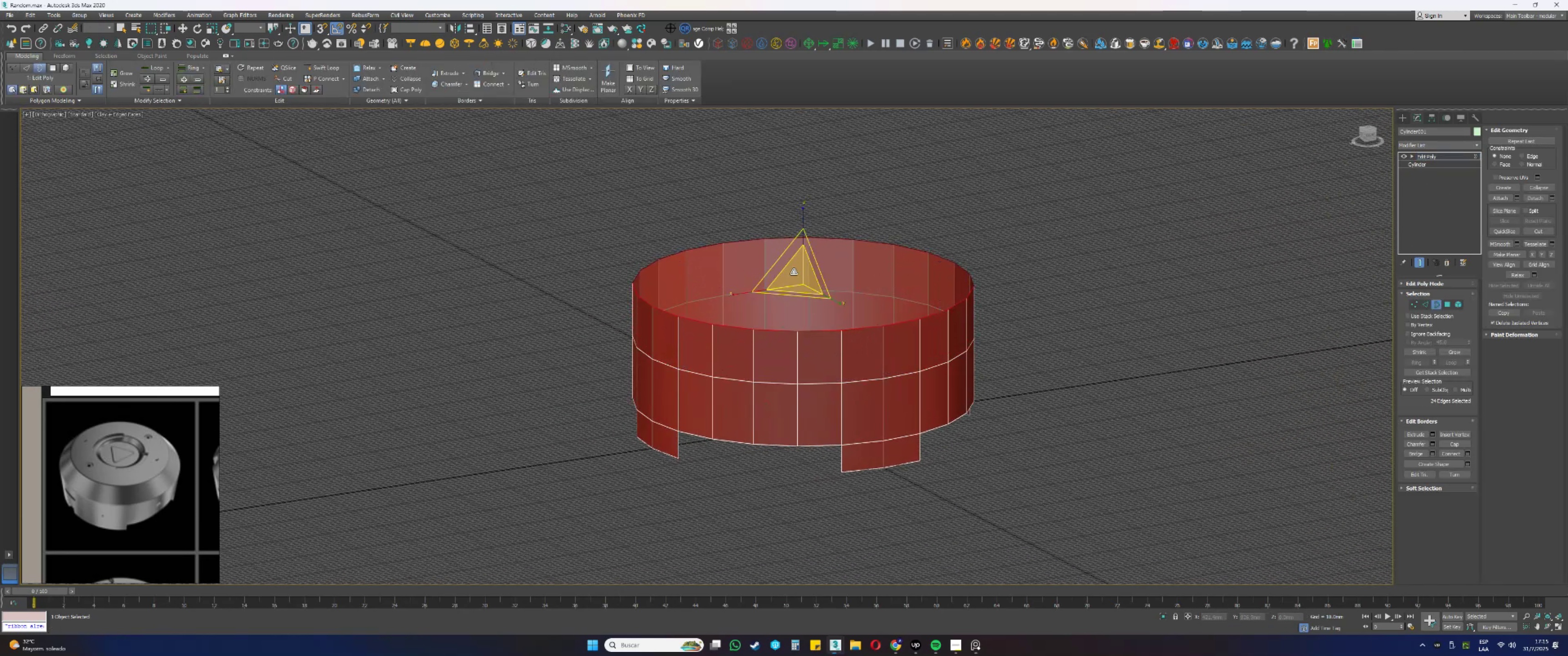 
left_click_drag(start_coordinate=[801, 266], to_coordinate=[807, 283])
 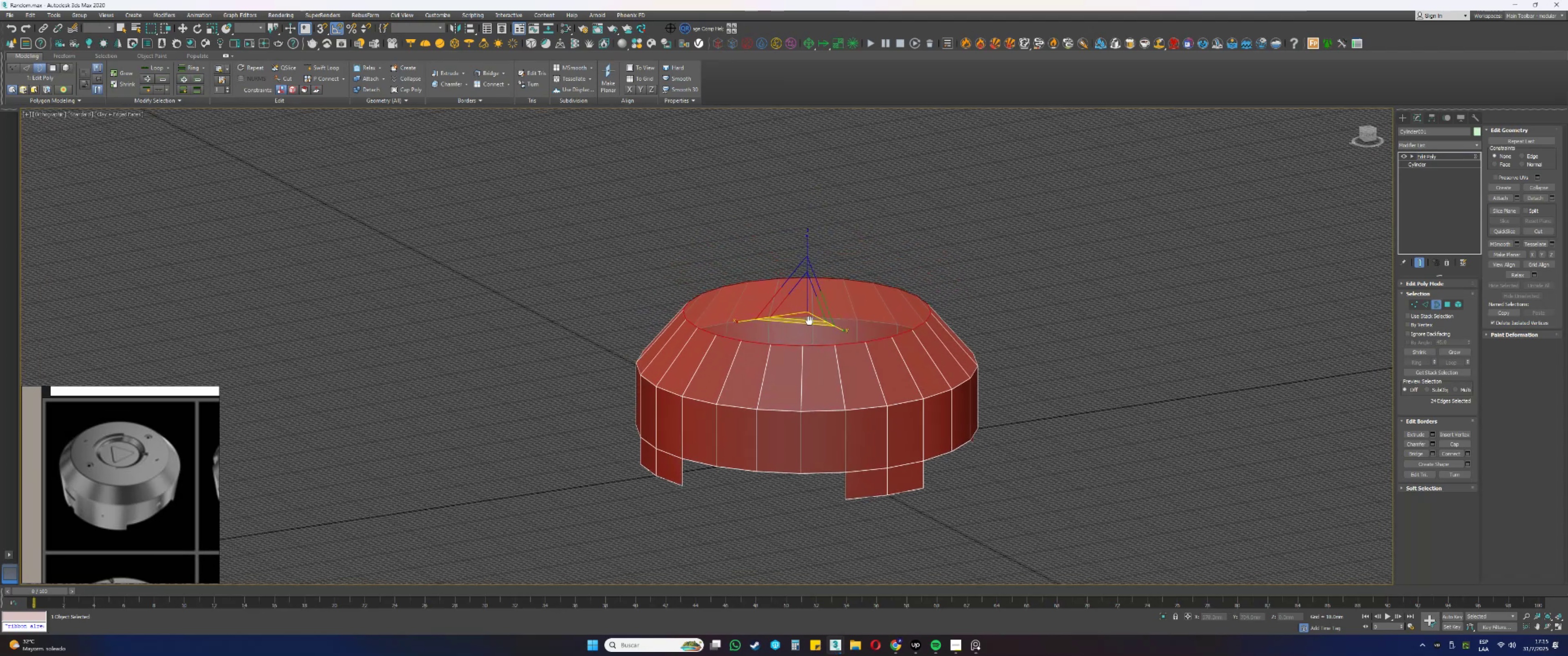 
hold_key(key=AltLeft, duration=0.69)
 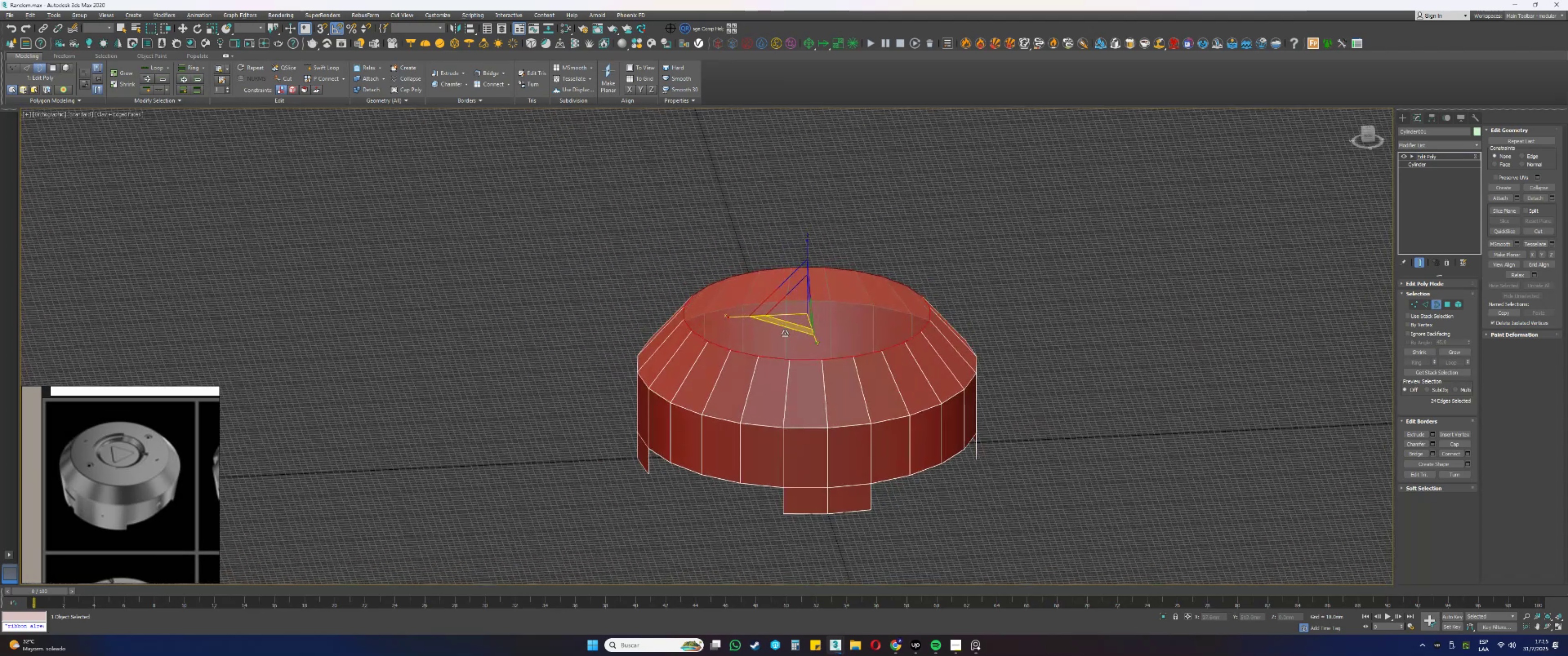 
scroll: coordinate [792, 313], scroll_direction: up, amount: 1.0
 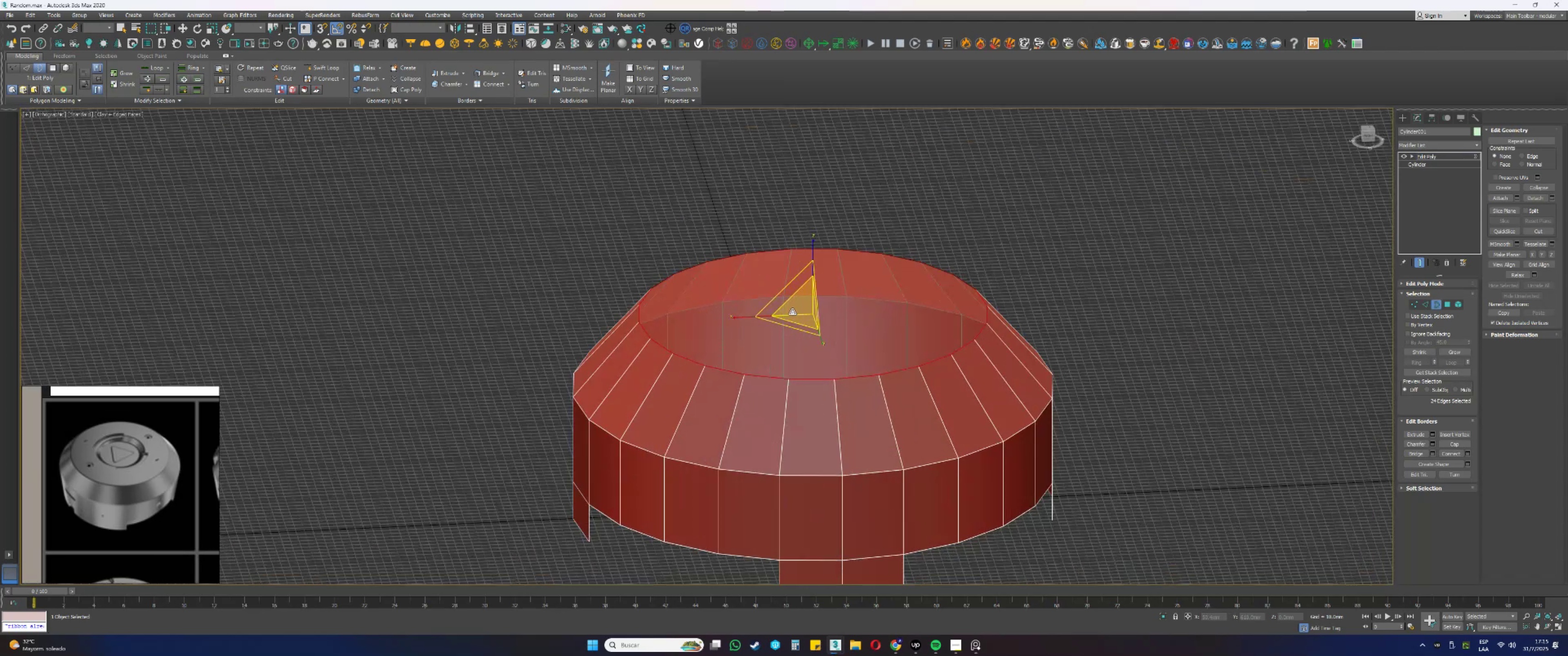 
hold_key(key=AltLeft, duration=0.33)
 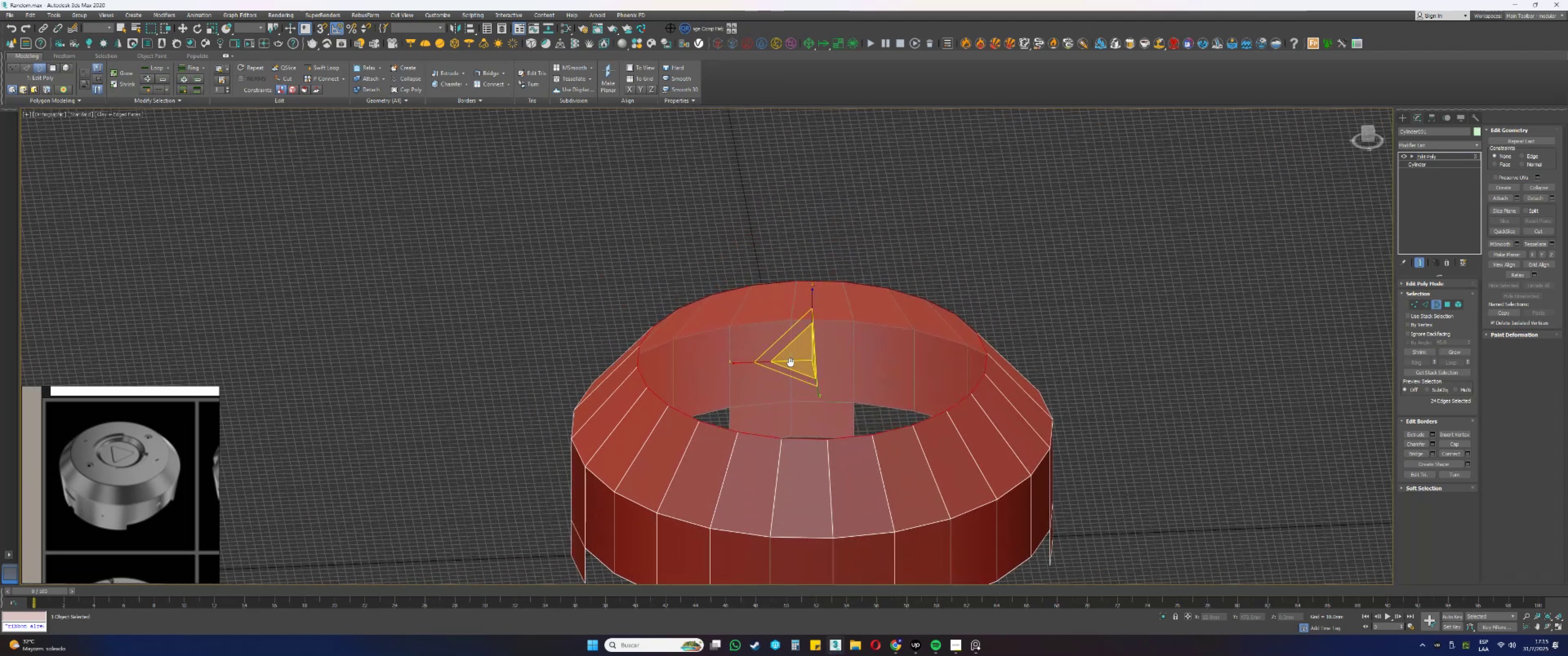 
key(R)
 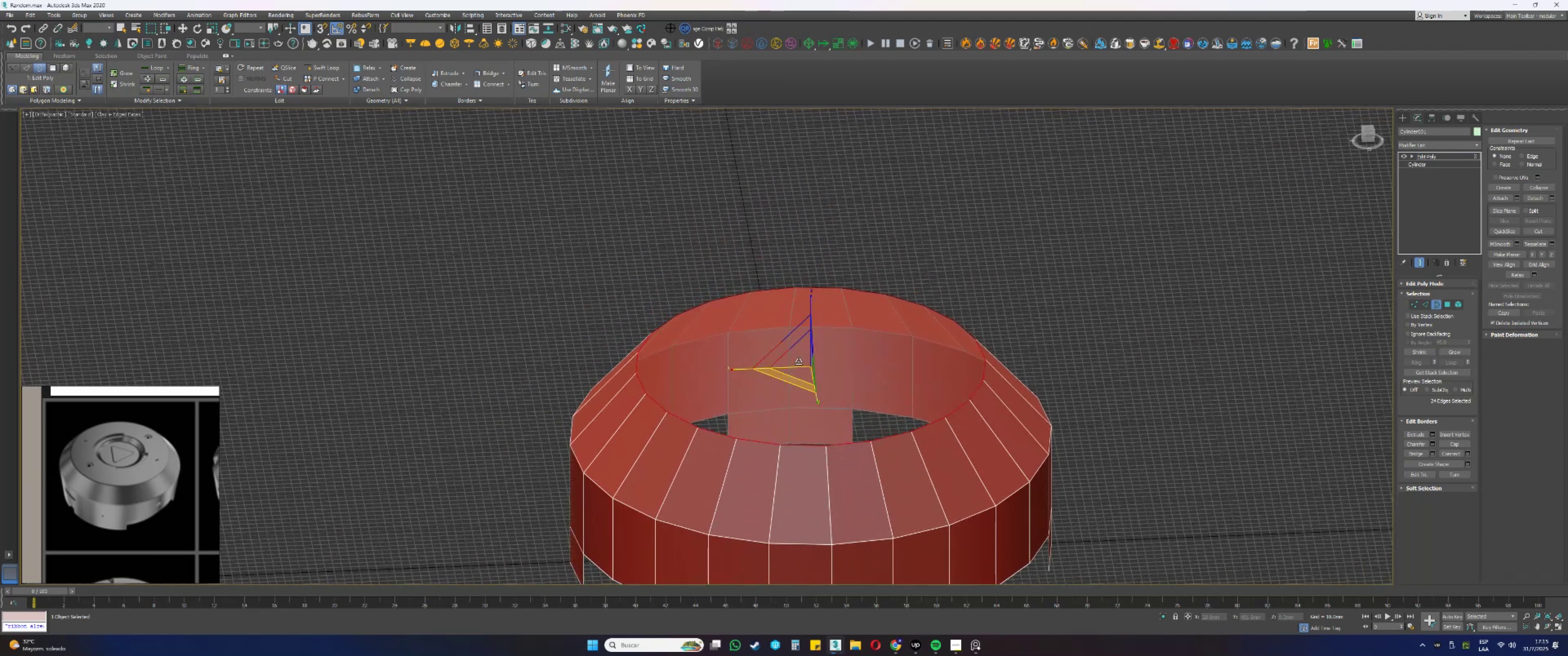 
hold_key(key=ShiftLeft, duration=0.42)
 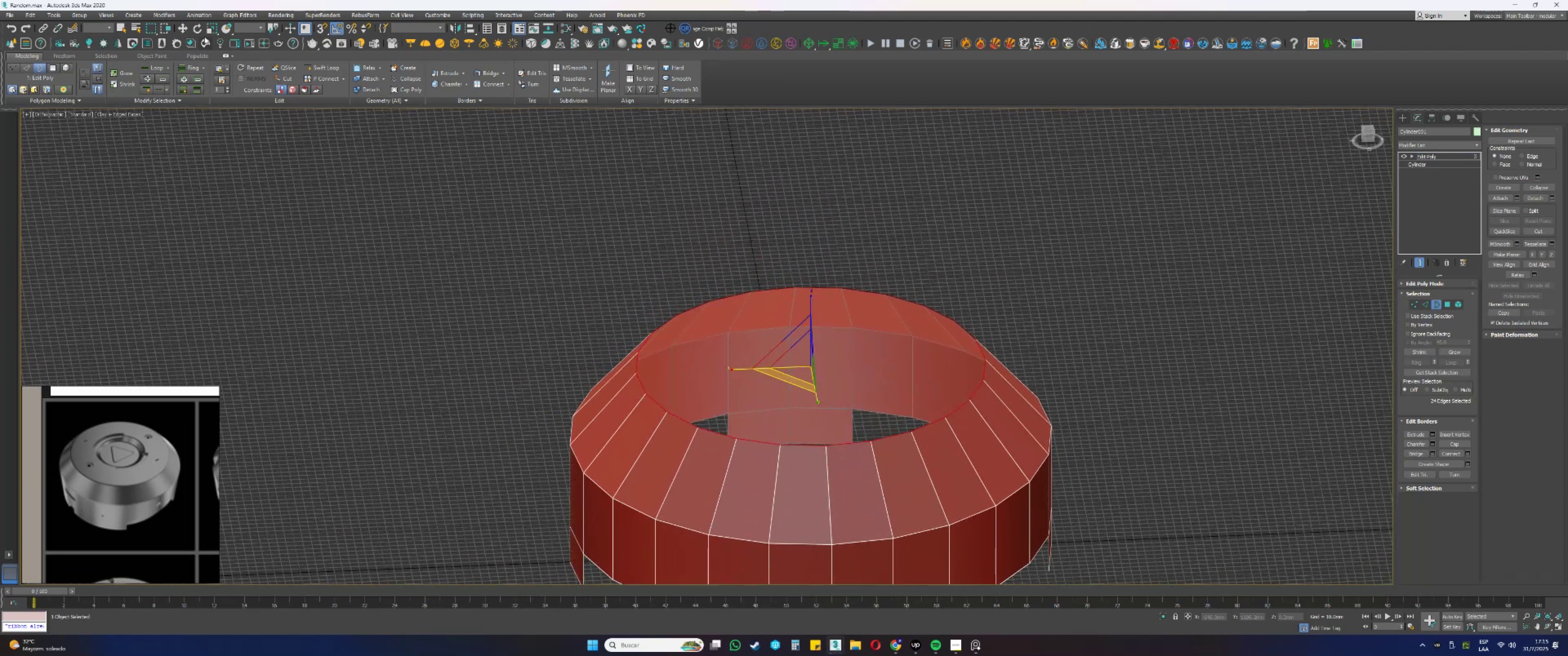 
left_click_drag(start_coordinate=[213, 29], to_coordinate=[216, 47])
 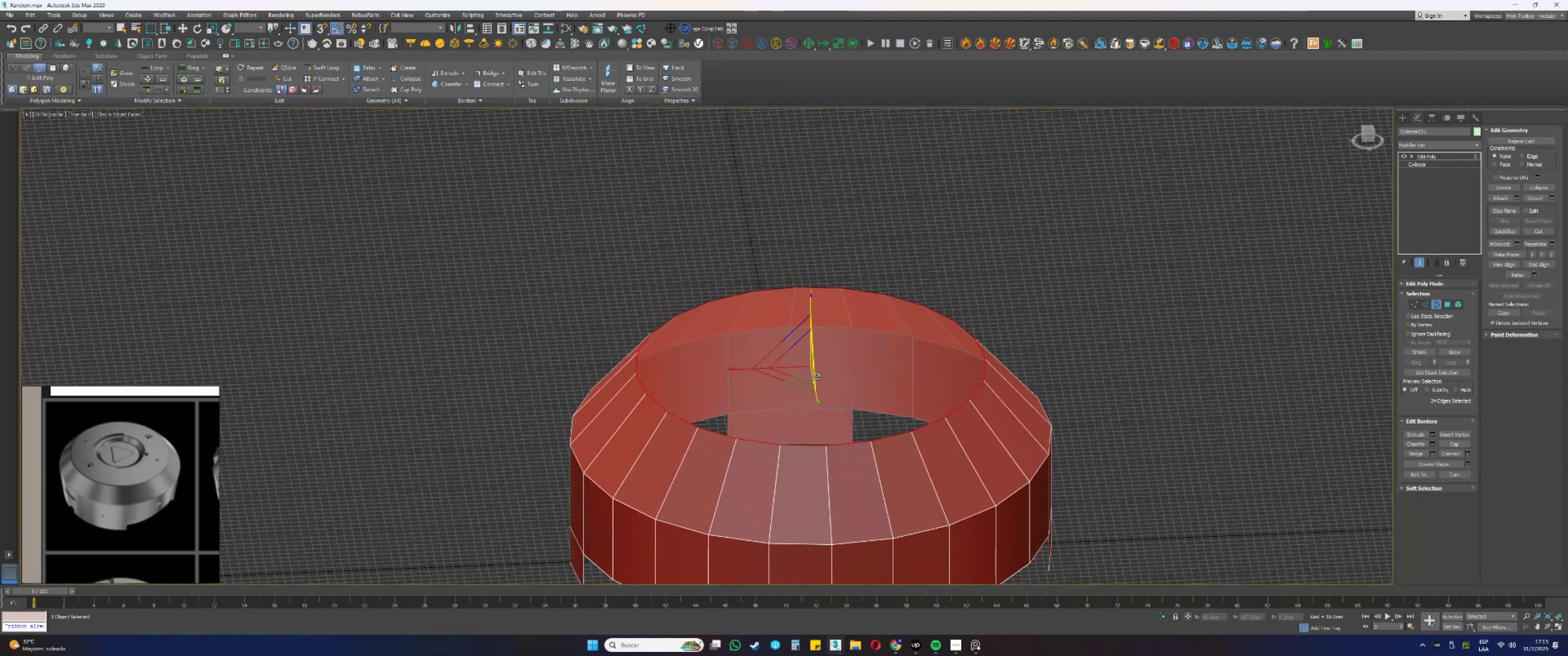 
key(Alt+AltLeft)
 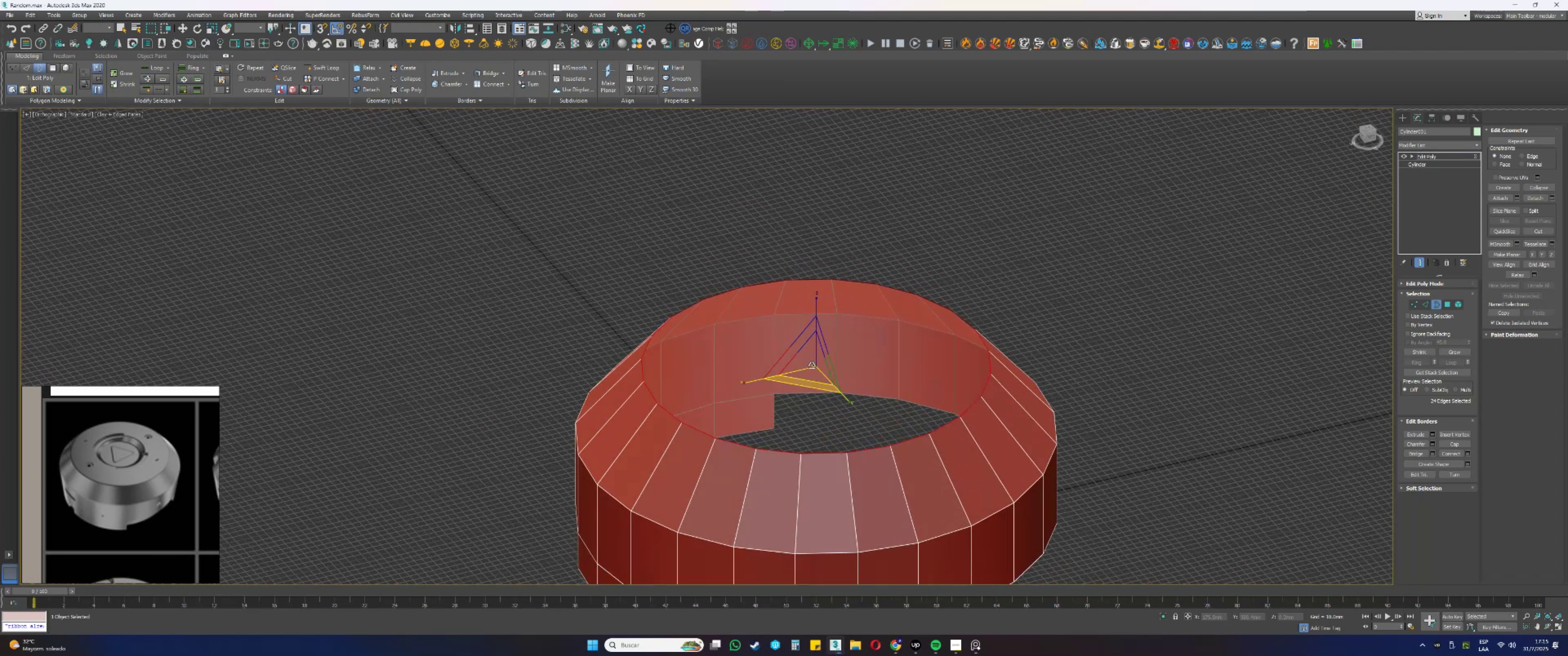 
key(Shift+ShiftLeft)
 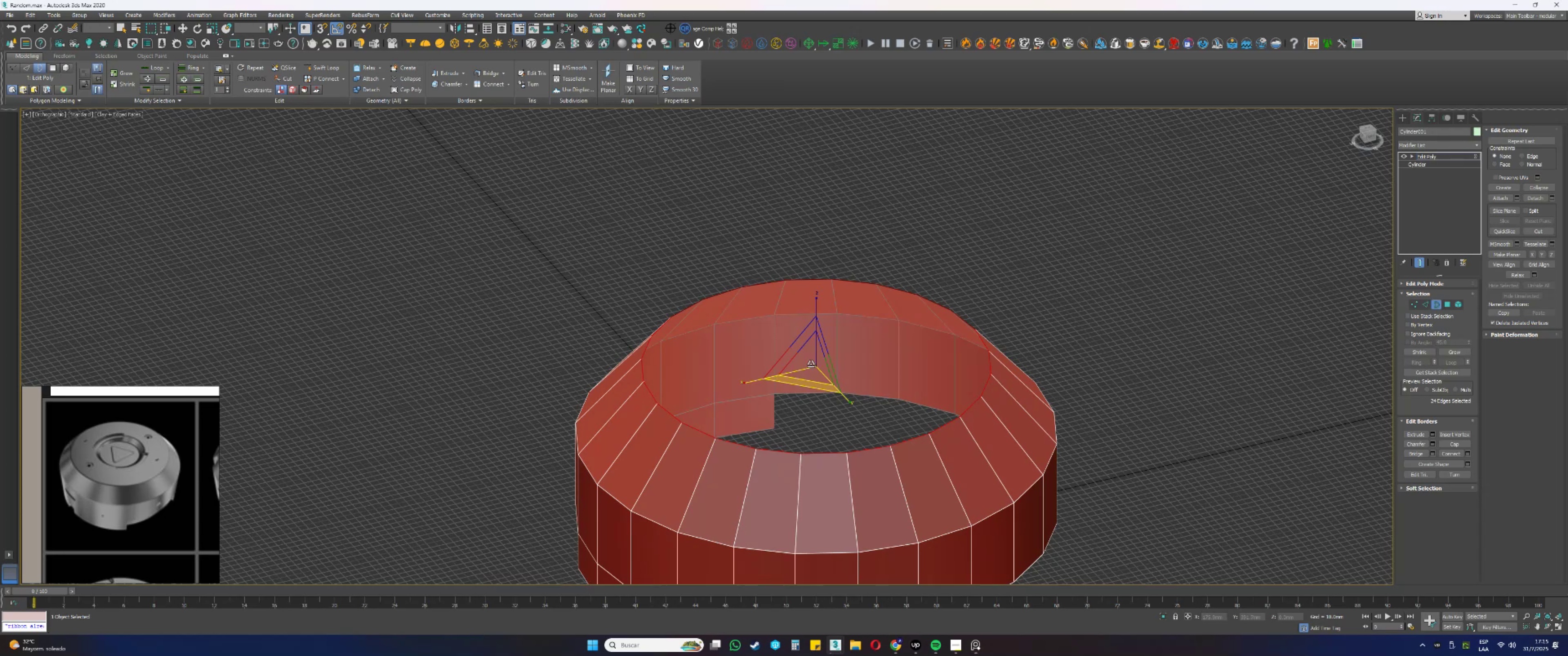 
left_click_drag(start_coordinate=[811, 364], to_coordinate=[809, 356])
 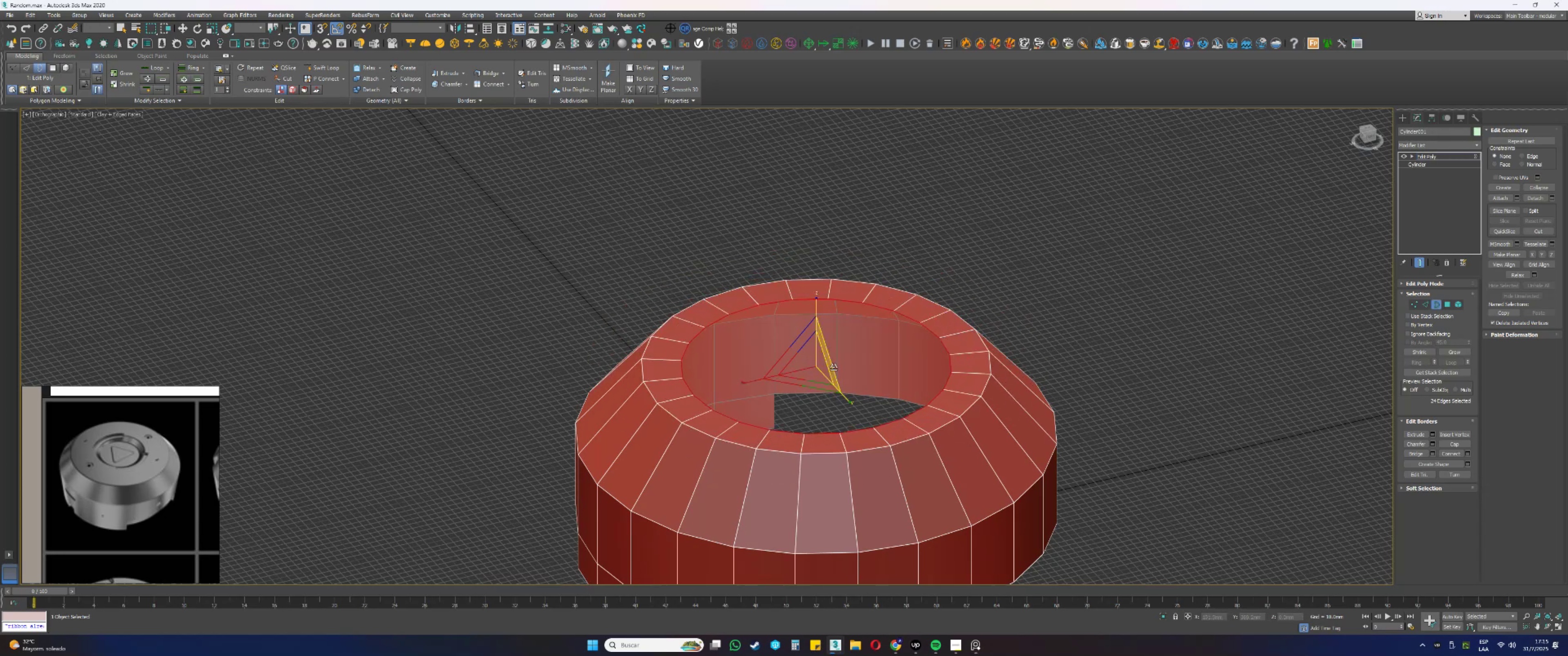 
key(R)
 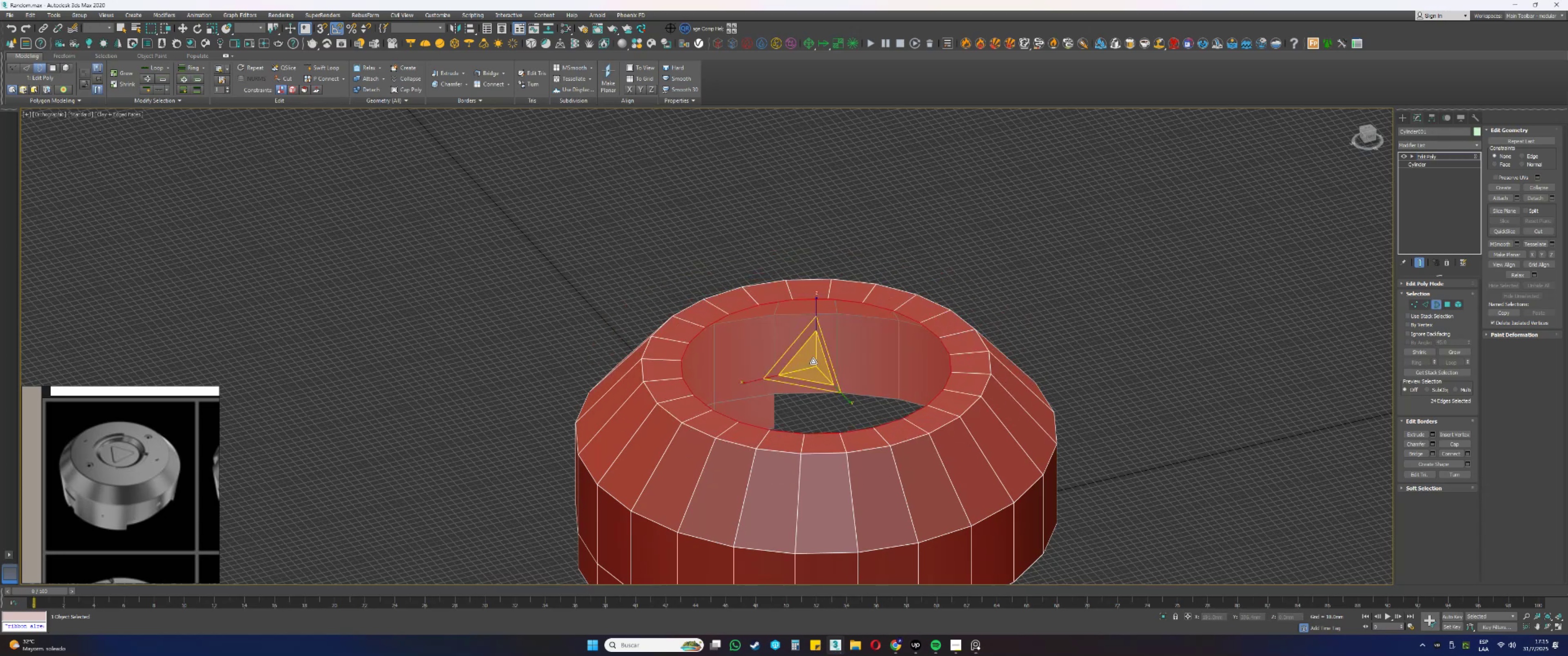 
left_click_drag(start_coordinate=[811, 361], to_coordinate=[813, 375])
 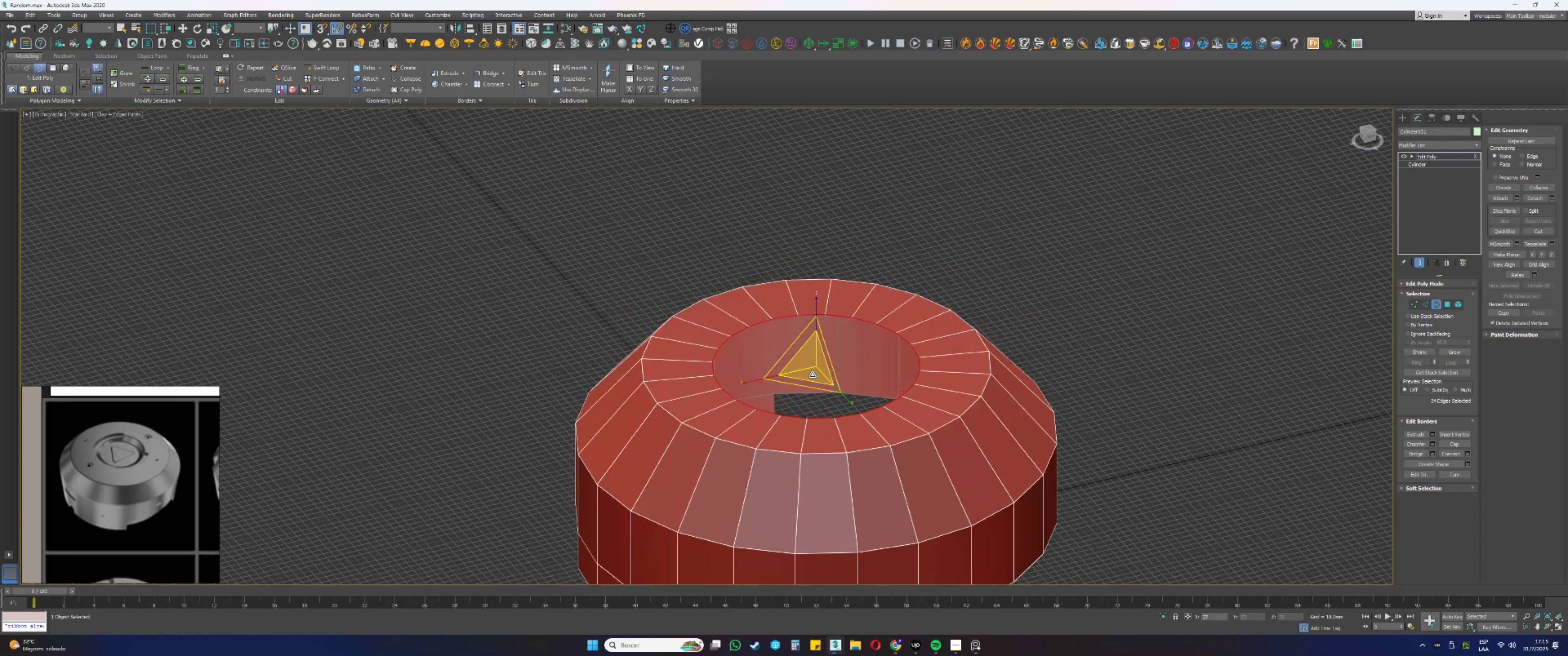 
scroll: coordinate [815, 349], scroll_direction: up, amount: 2.0
 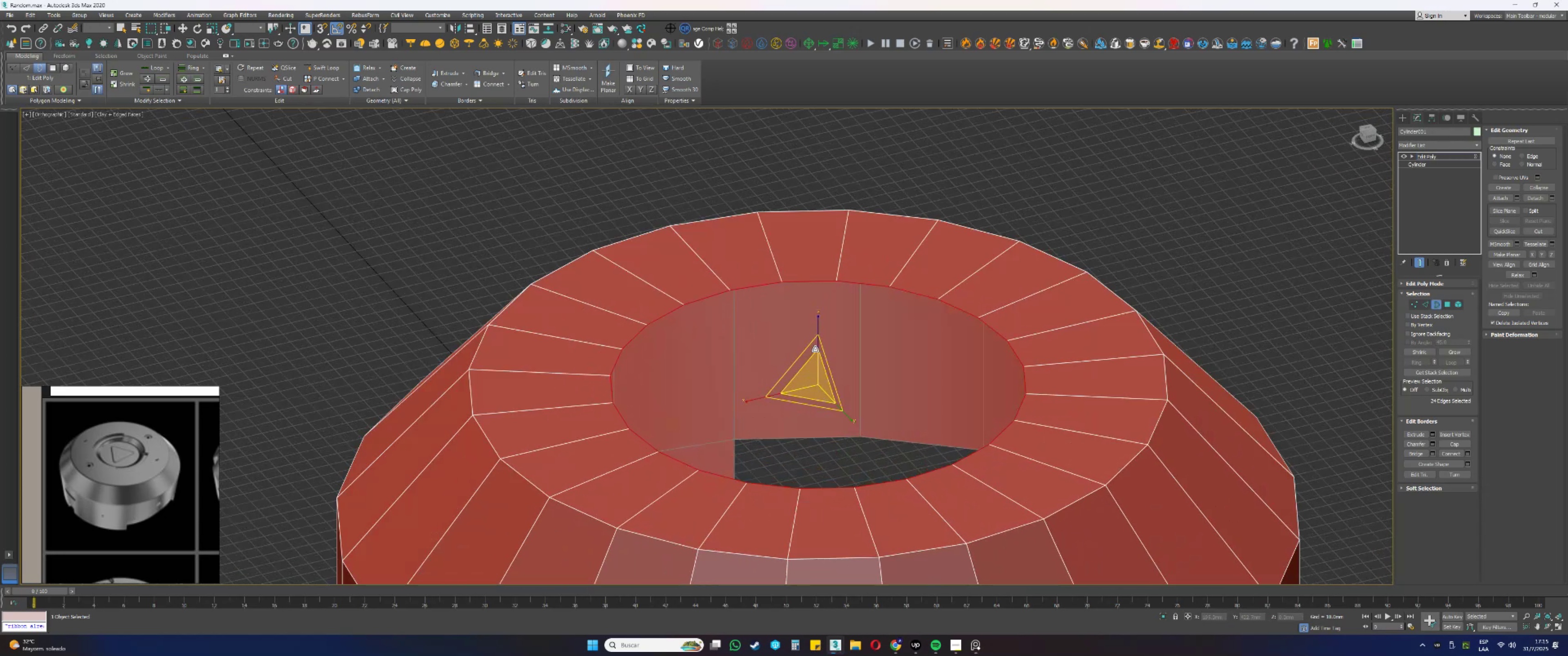 
key(Shift+ShiftLeft)
 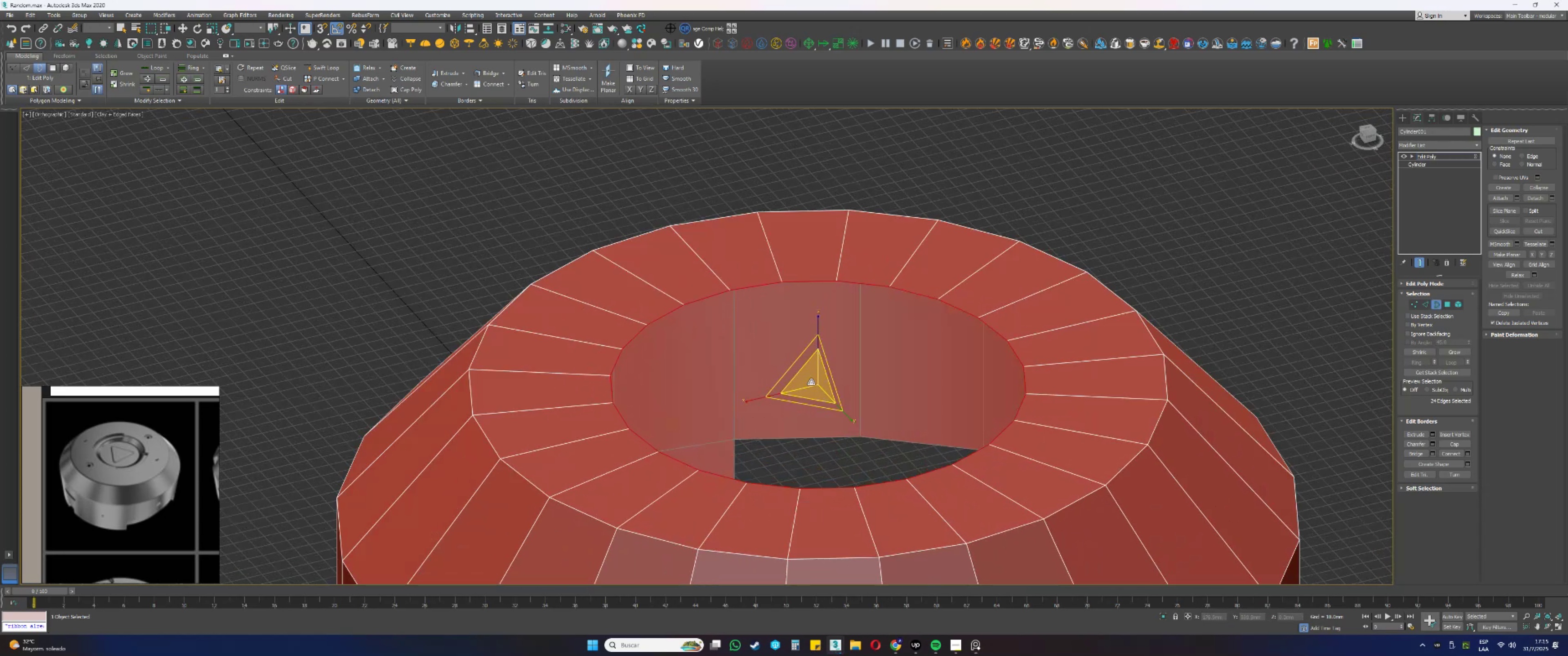 
left_click_drag(start_coordinate=[809, 384], to_coordinate=[813, 390])
 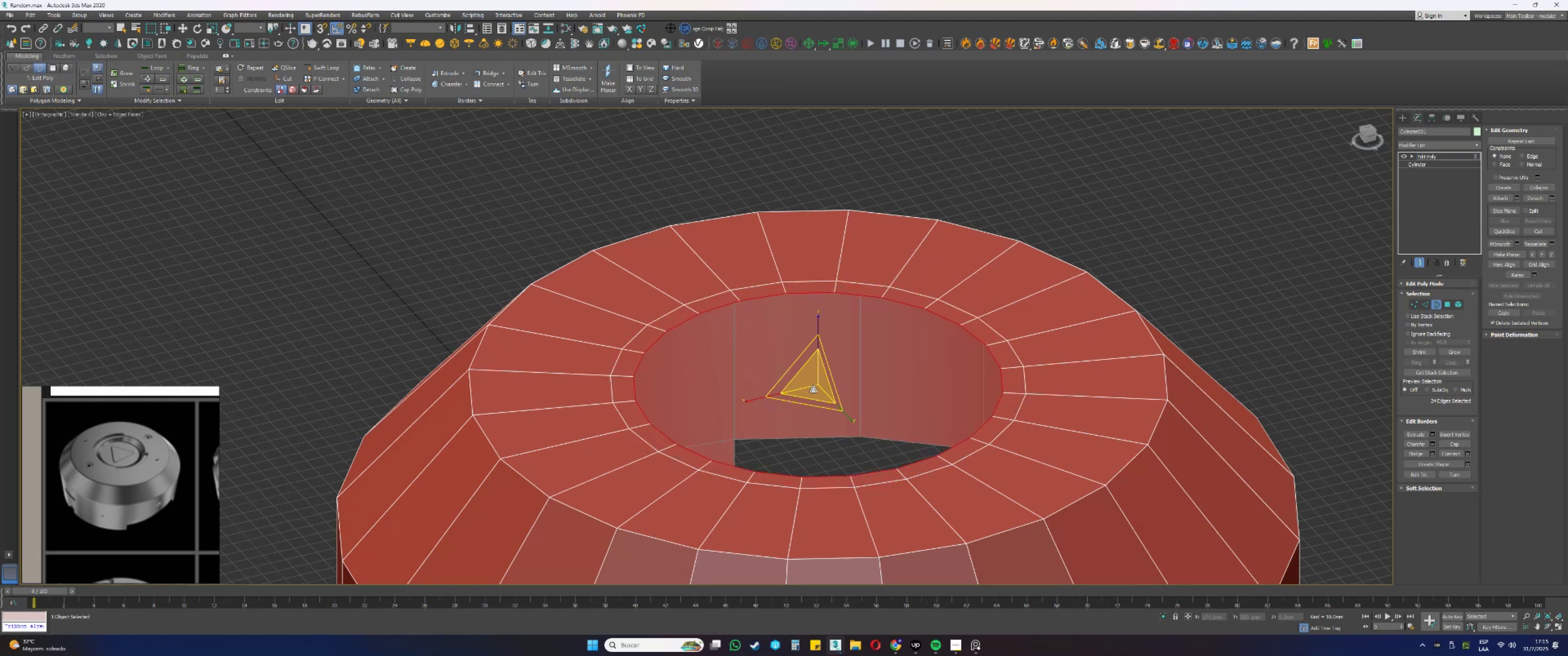 
key(W)
 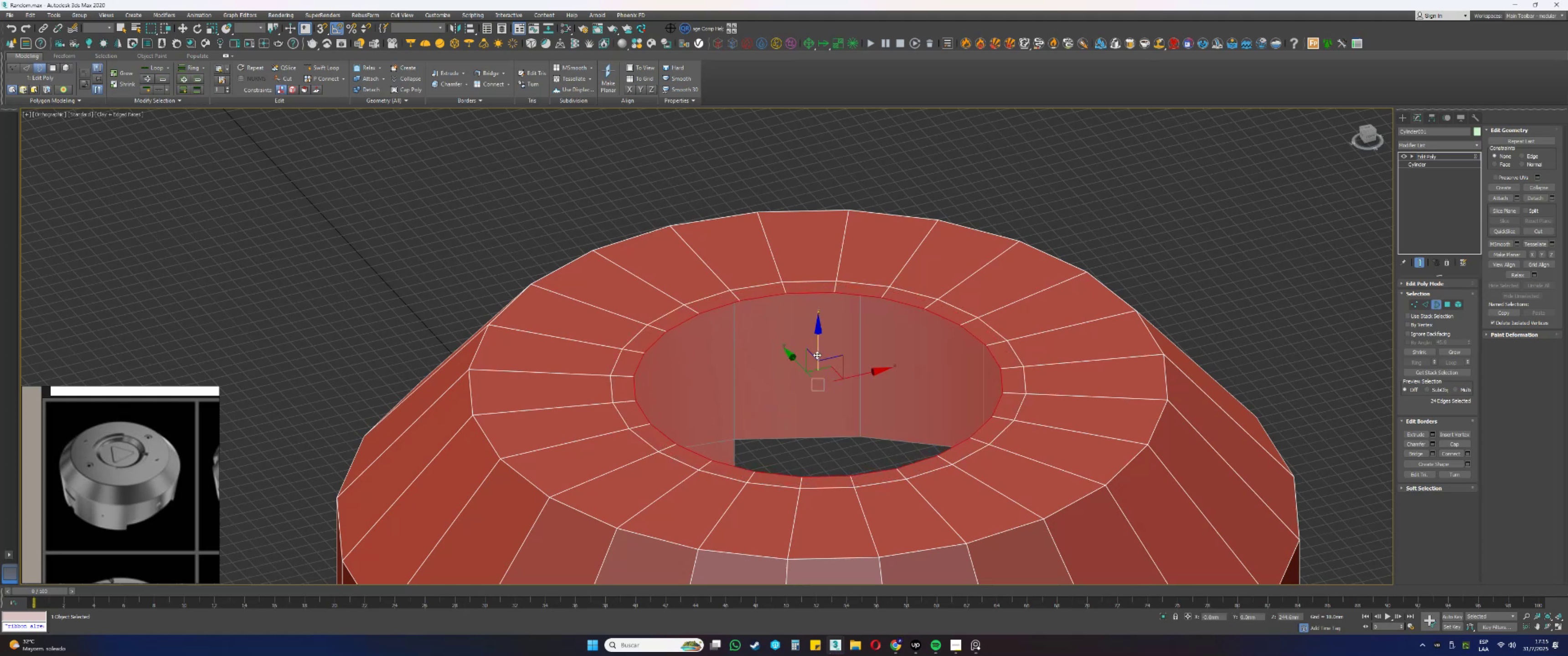 
key(Shift+ShiftLeft)
 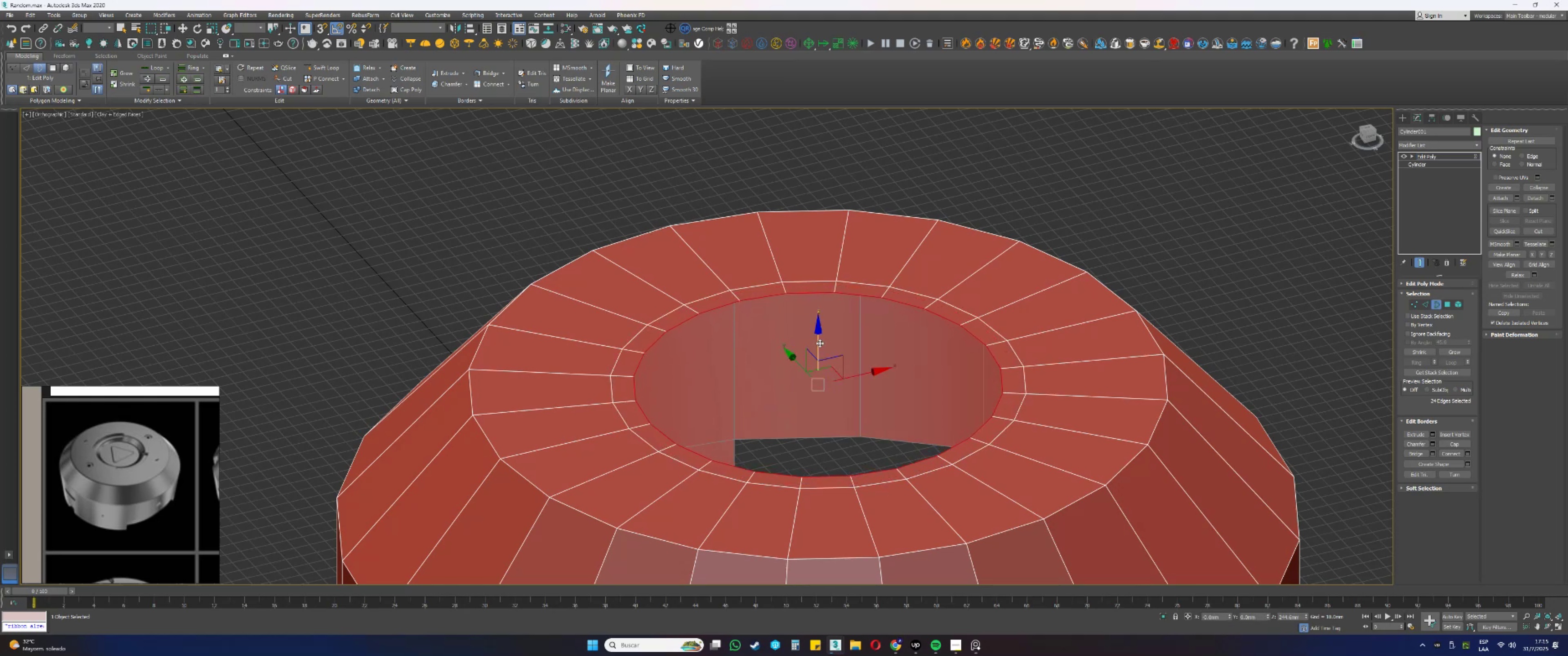 
left_click_drag(start_coordinate=[820, 342], to_coordinate=[820, 347])
 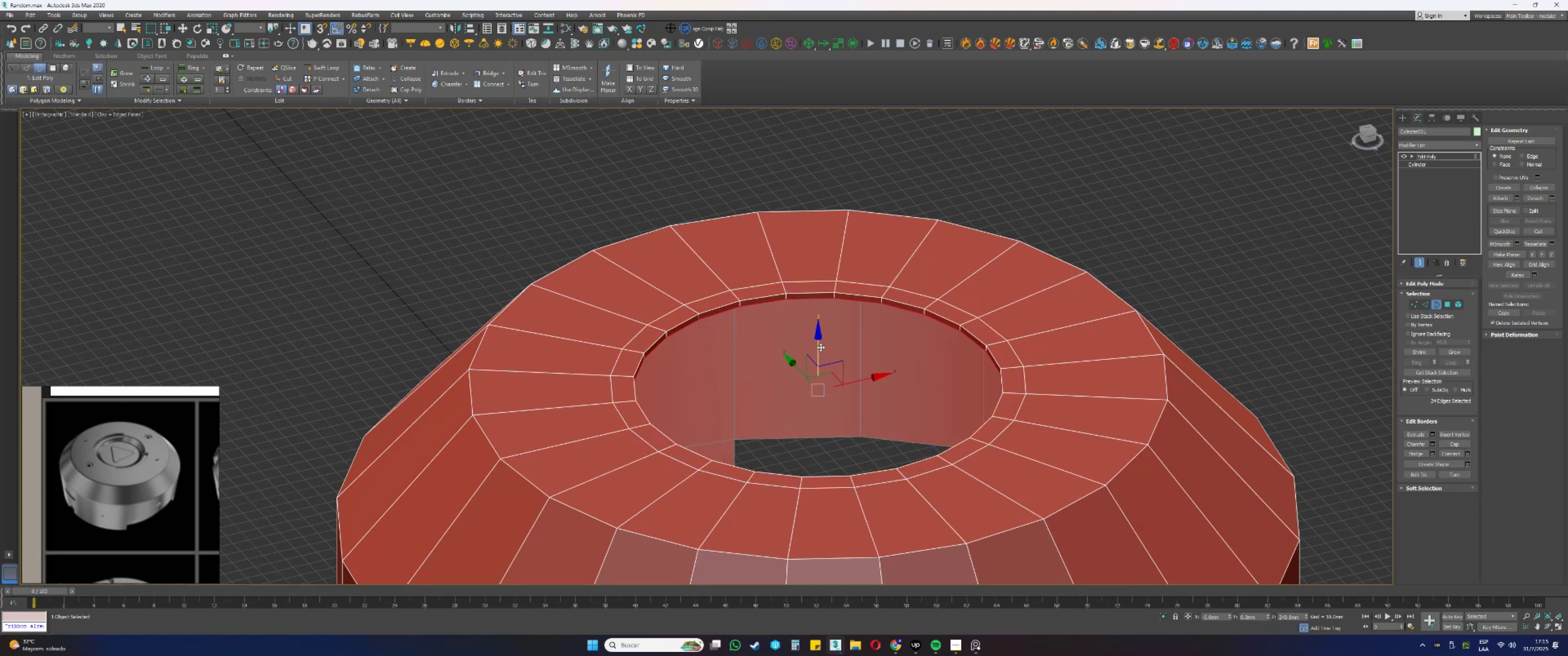 
scroll: coordinate [814, 345], scroll_direction: up, amount: 1.0
 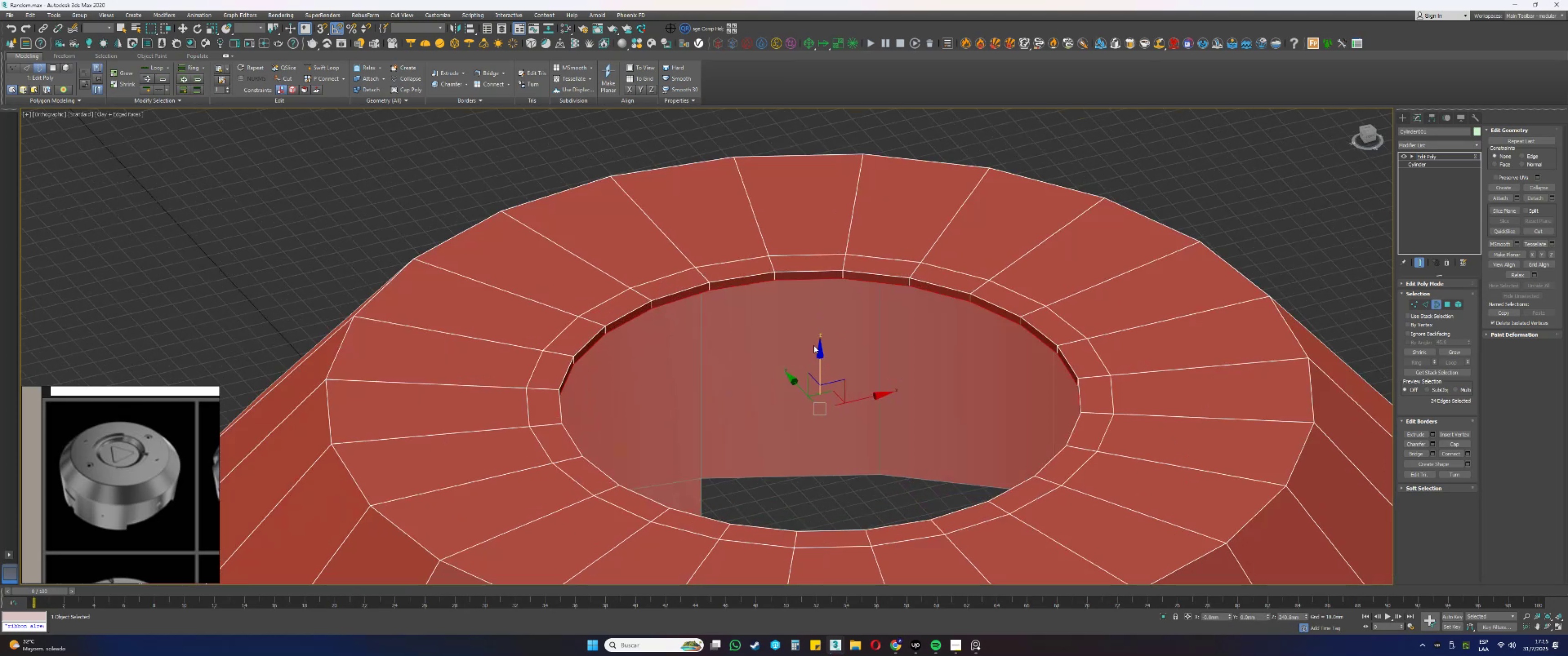 
key(Alt+AltLeft)
 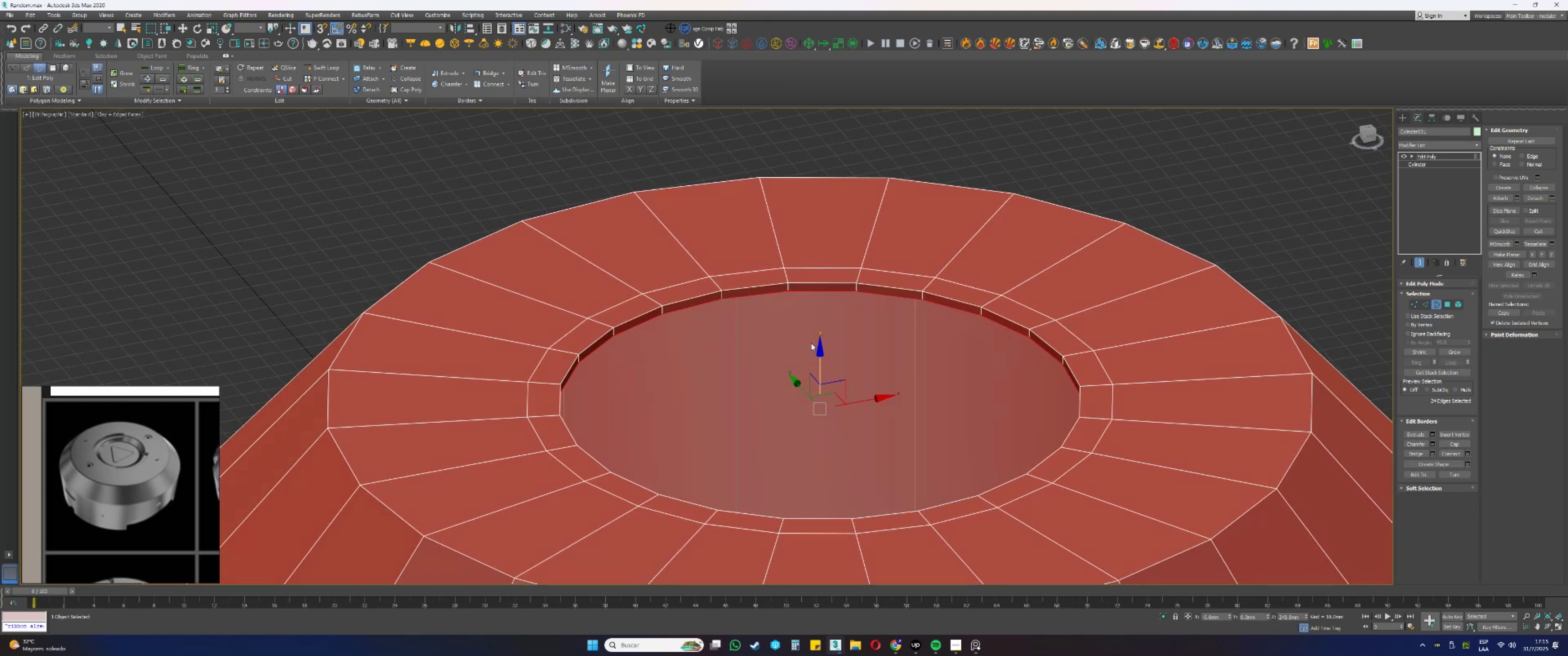 
key(R)
 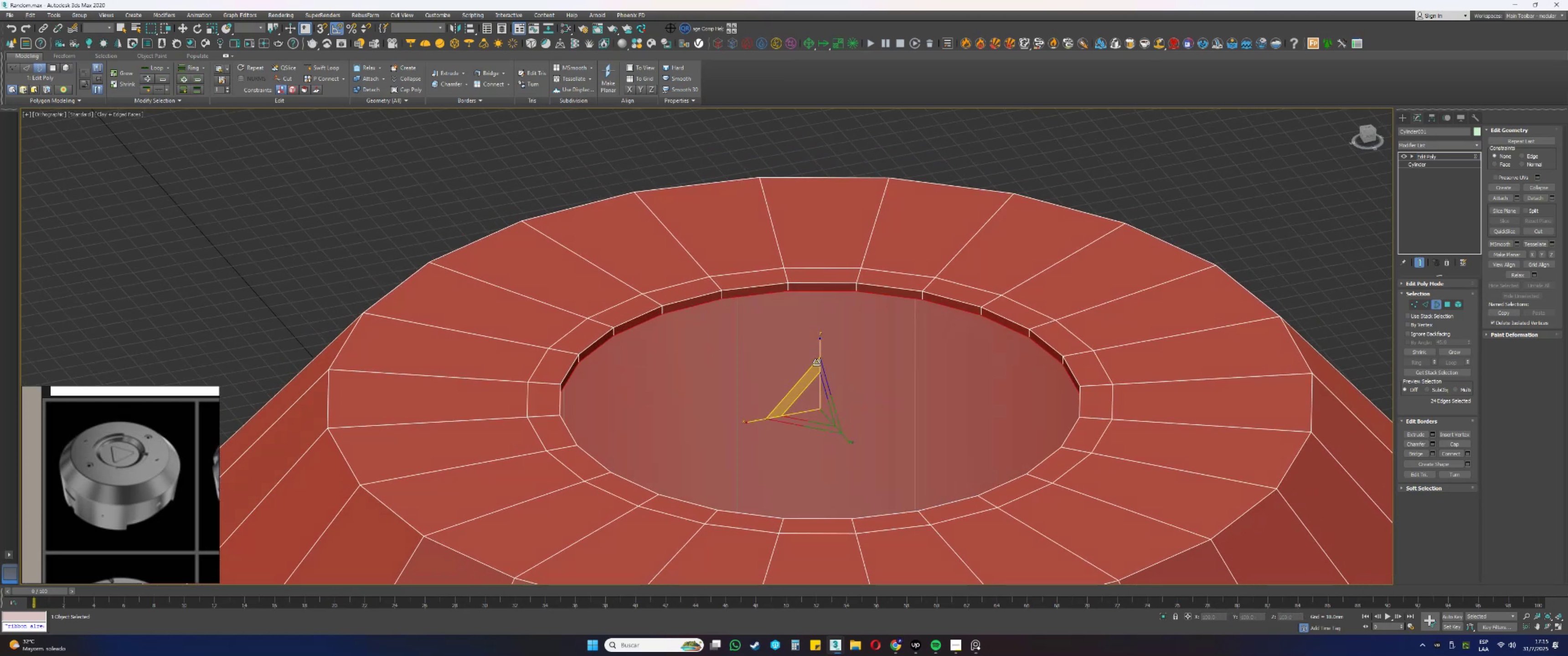 
hold_key(key=ShiftLeft, duration=0.38)
left_click_drag(start_coordinate=[813, 389], to_coordinate=[811, 384])
 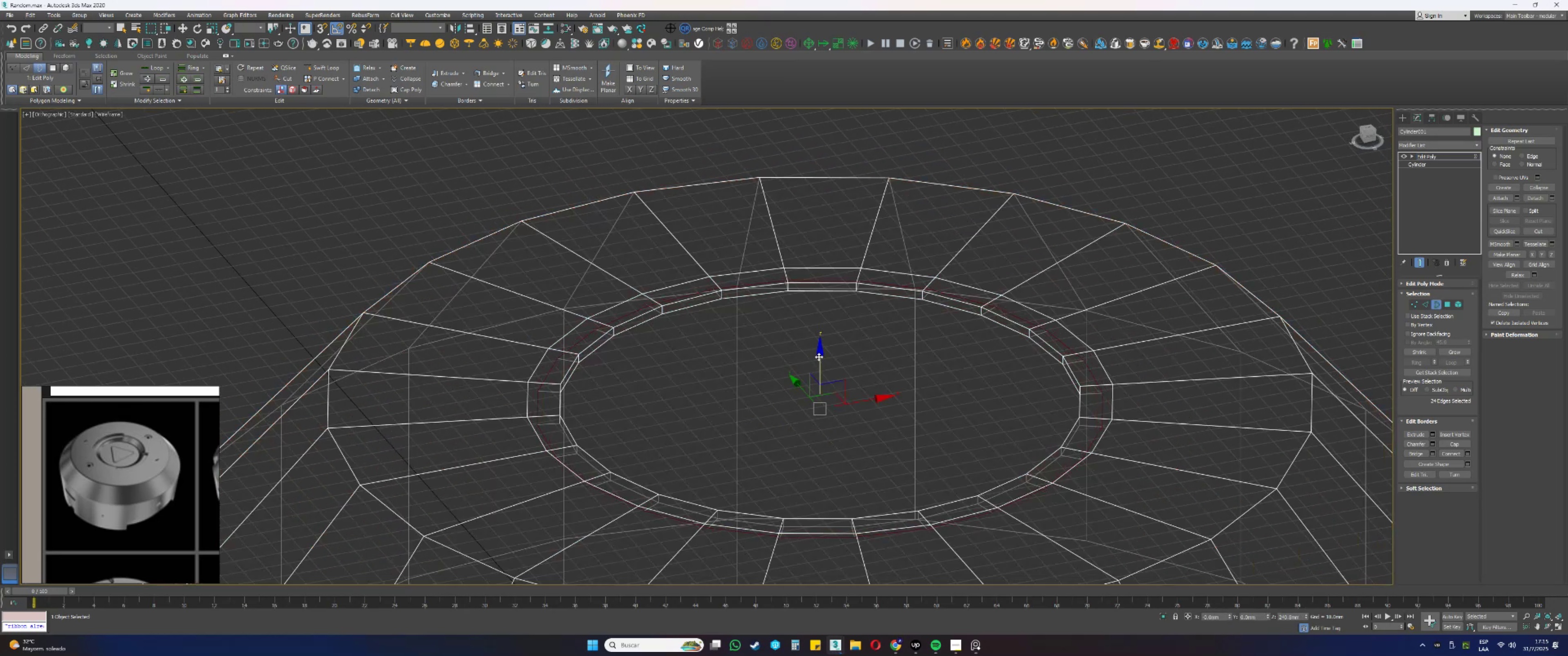 
key(F3)
 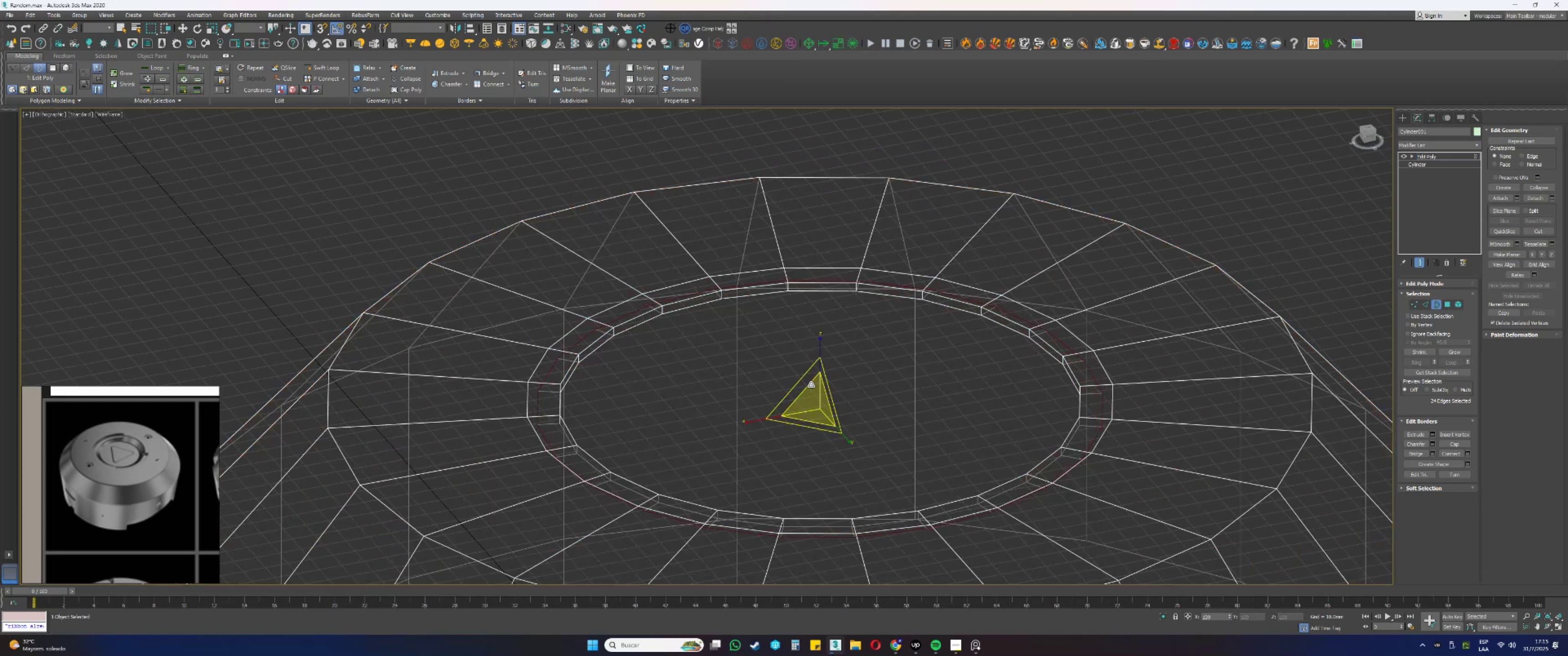 
key(W)
 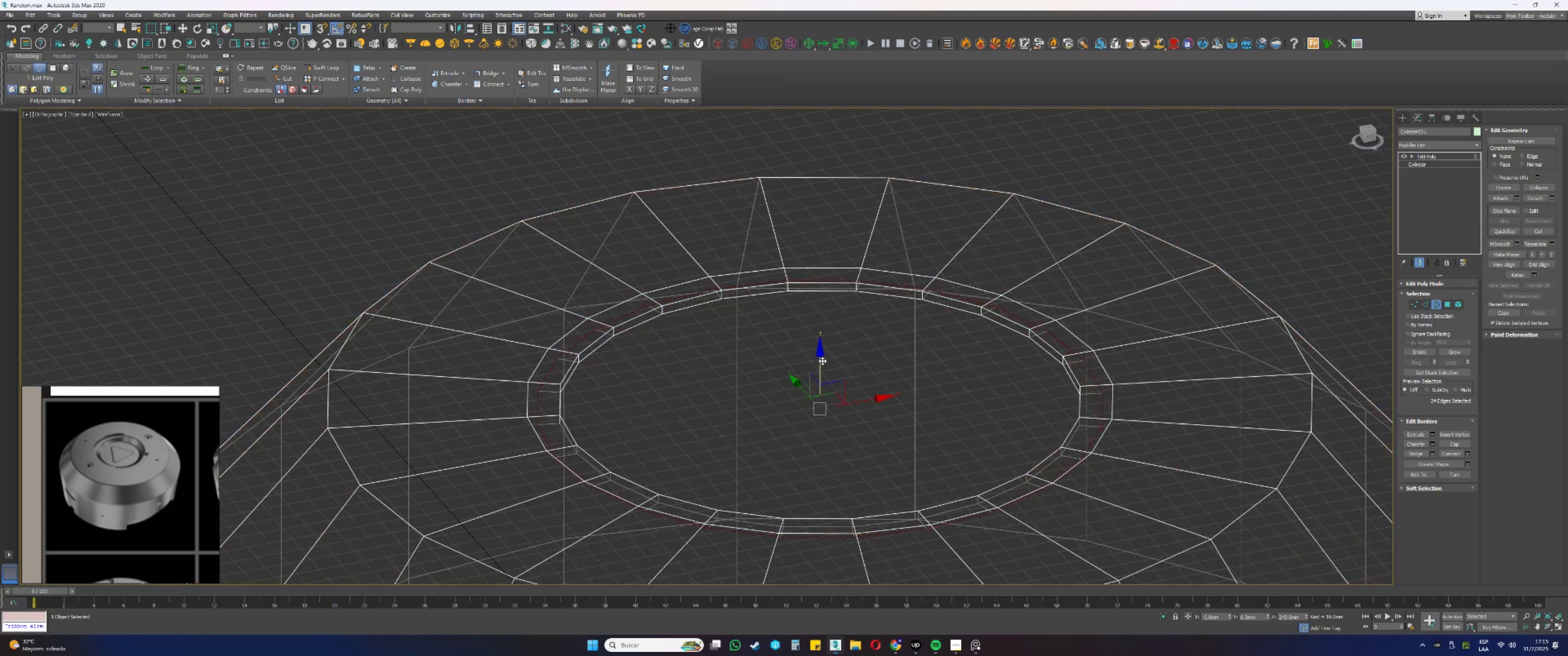 
key(Shift+ShiftLeft)
 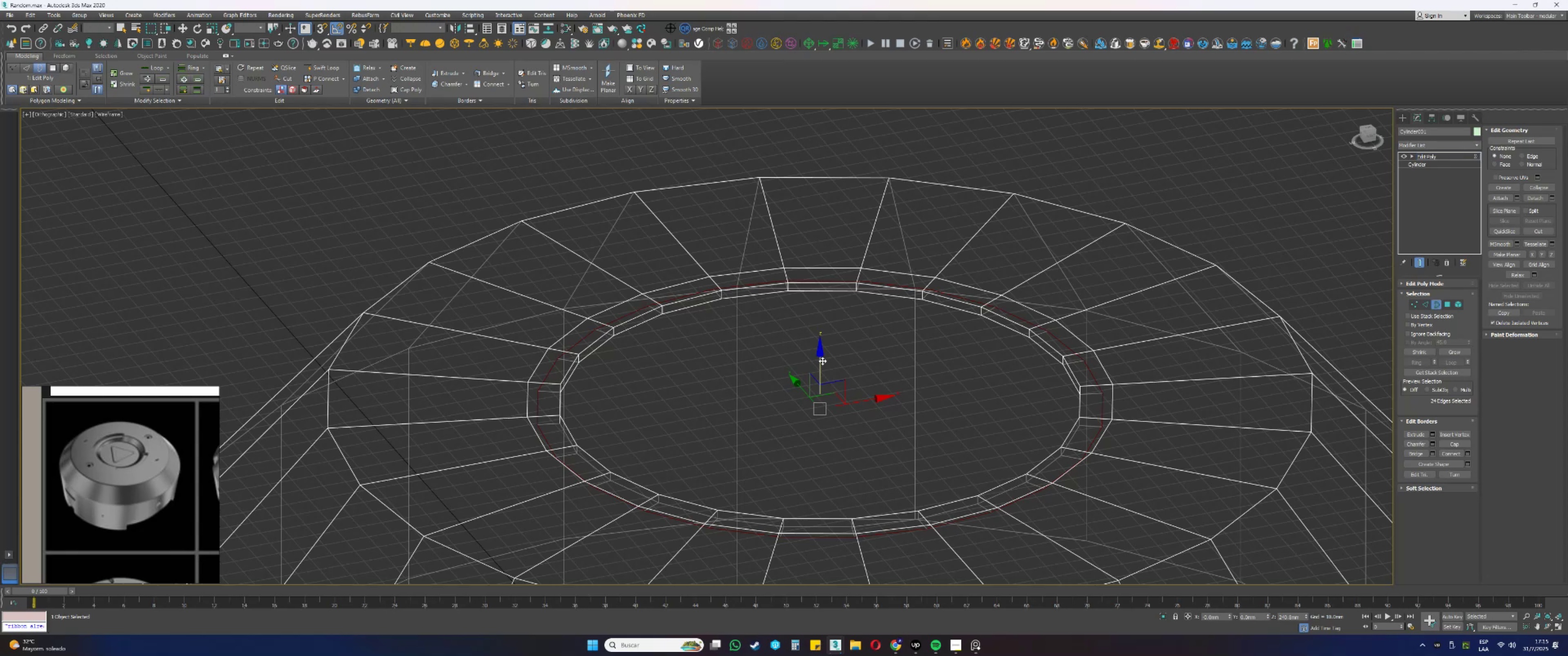 
left_click_drag(start_coordinate=[822, 361], to_coordinate=[823, 363])
 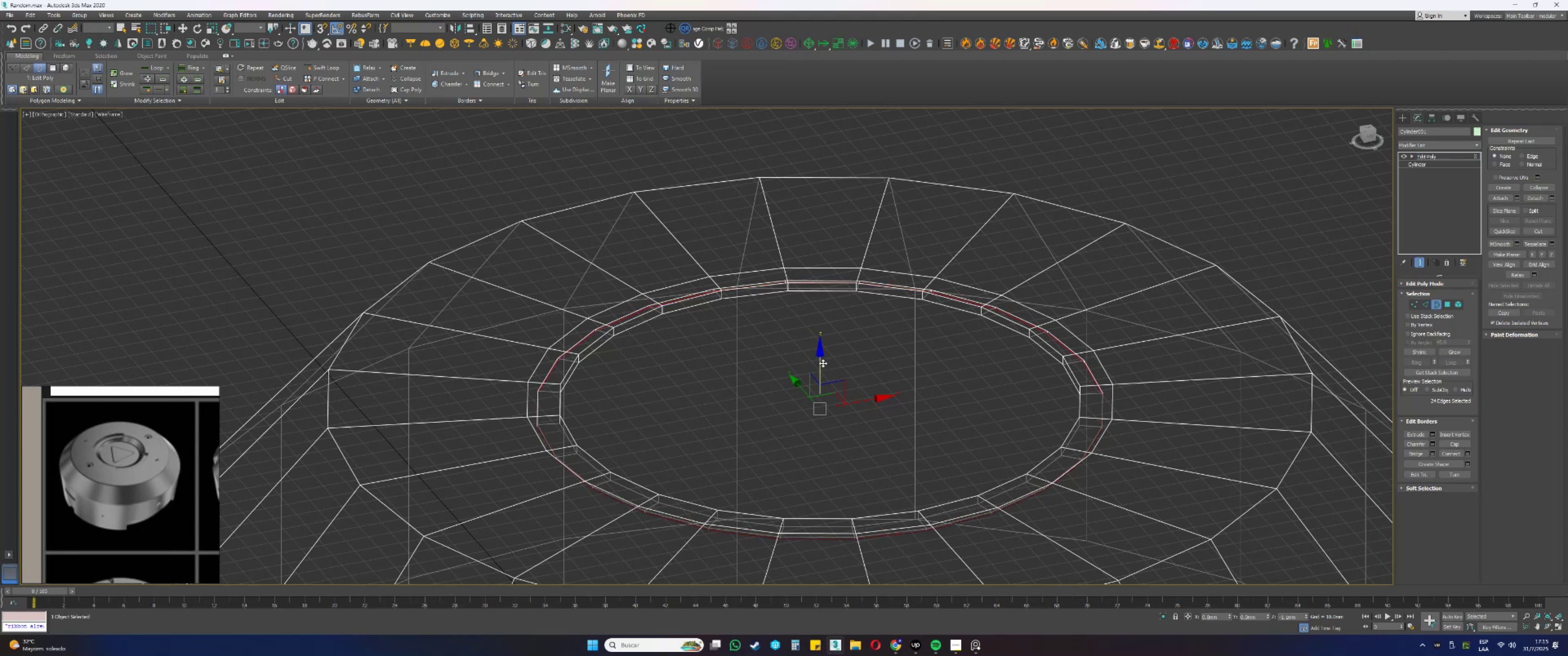 
key(R)
 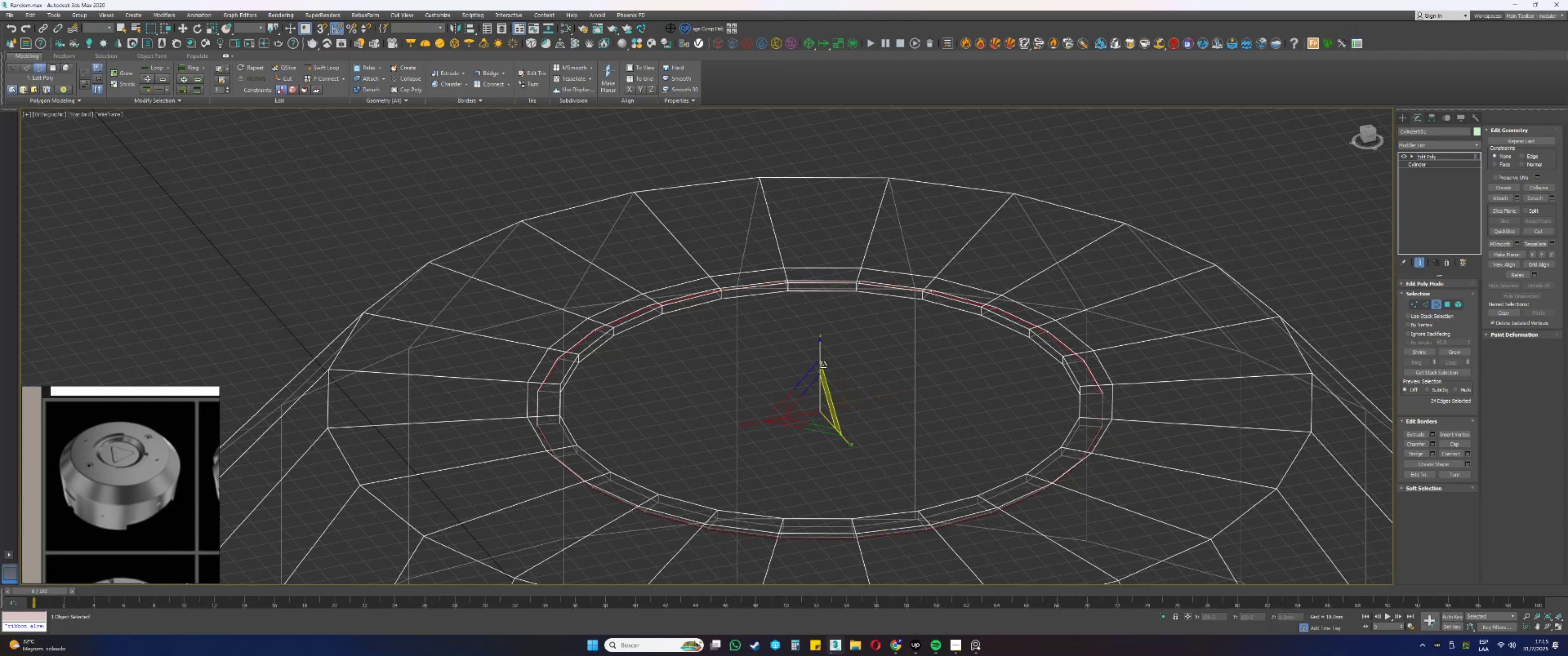 
hold_key(key=ShiftLeft, duration=0.41)
left_click_drag(start_coordinate=[817, 394], to_coordinate=[819, 398])
 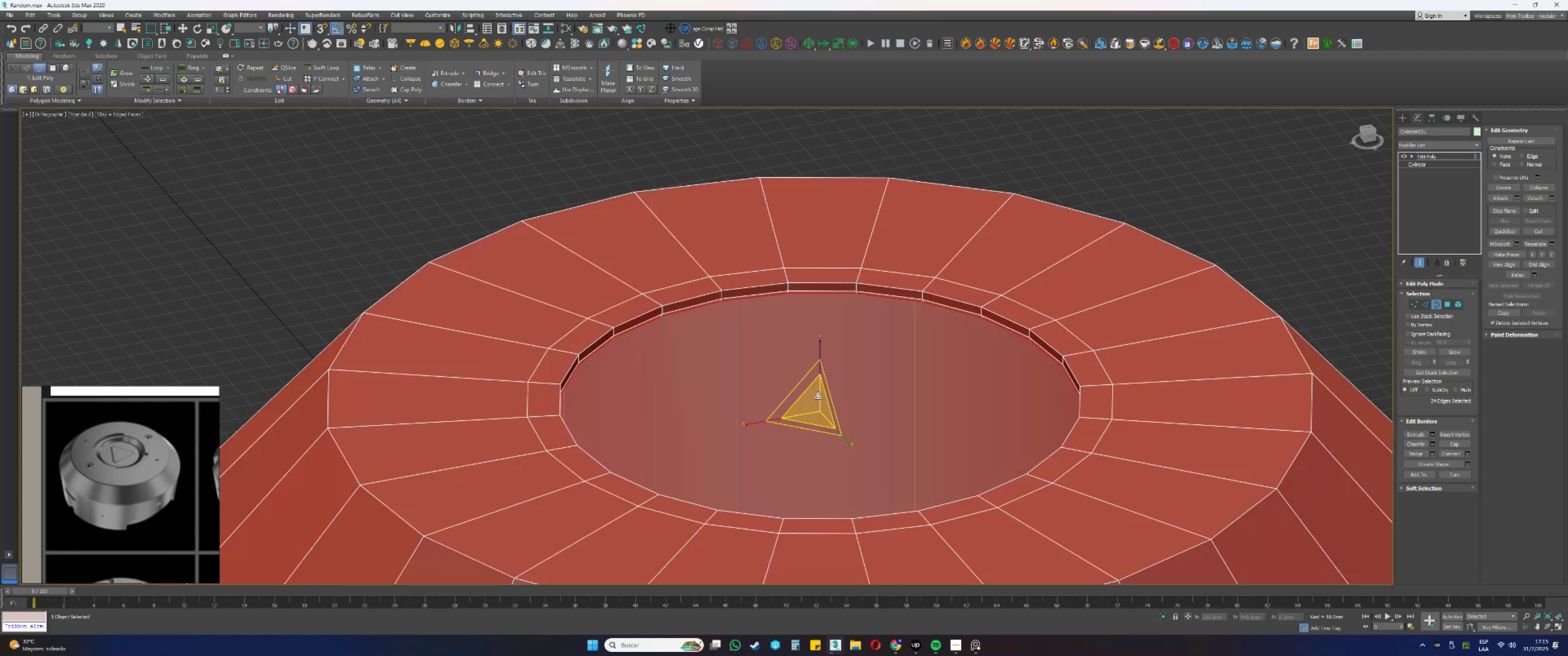 
key(F3)
 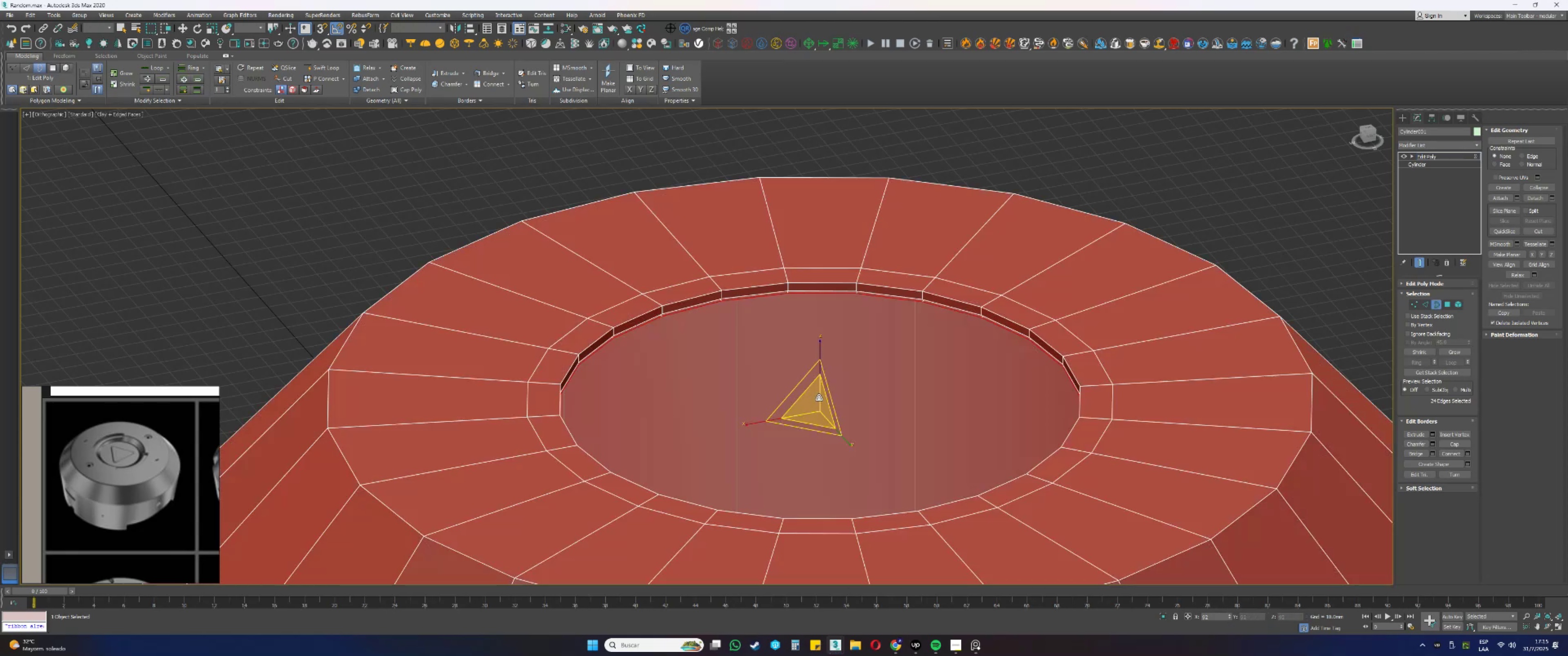 
type(tz)
 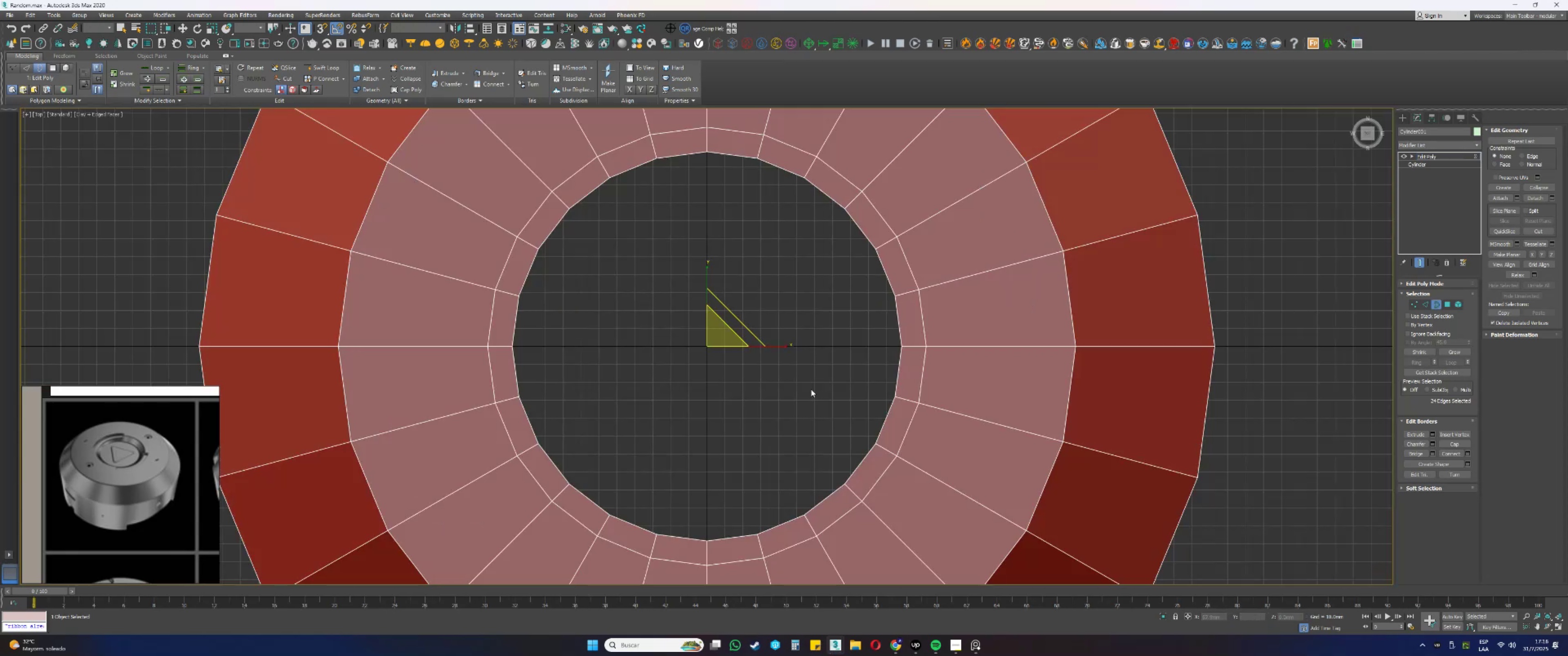 
left_click_drag(start_coordinate=[720, 332], to_coordinate=[716, 333])
 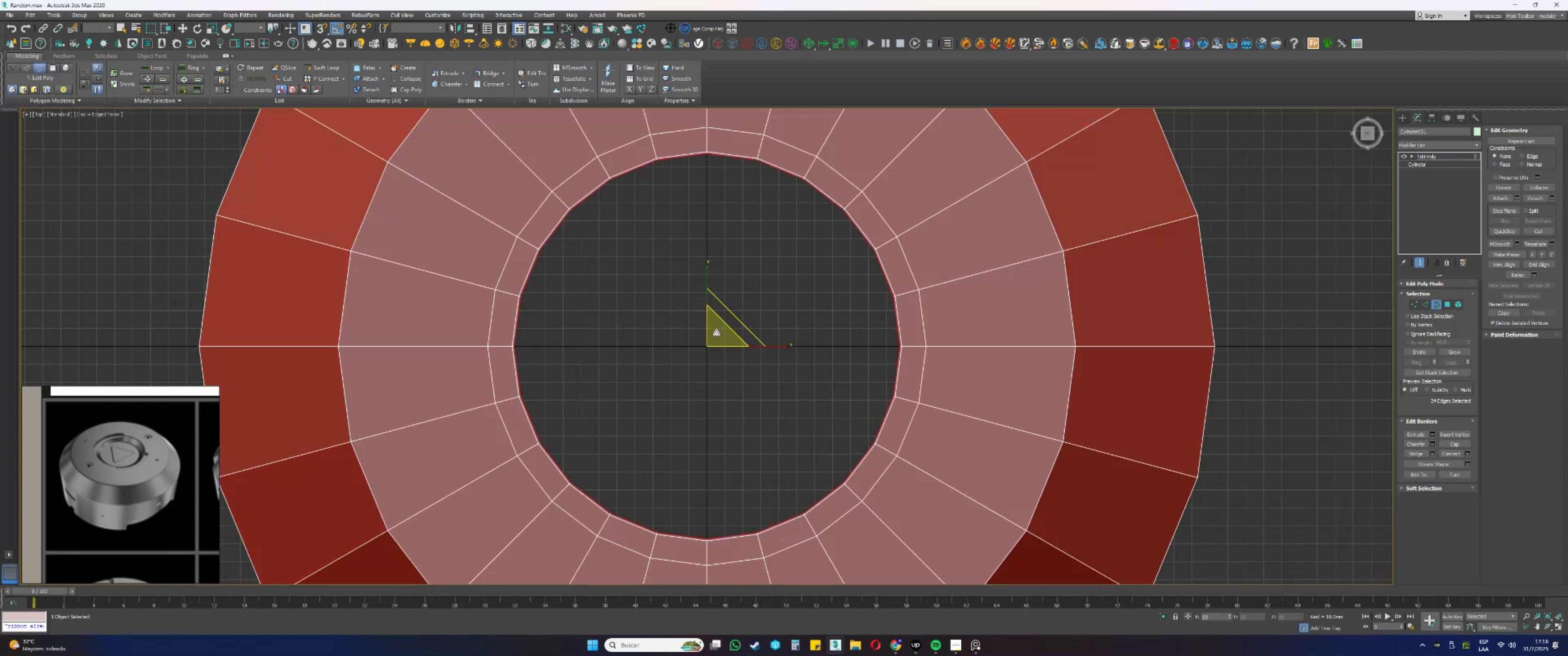 
hold_key(key=AltLeft, duration=0.63)
 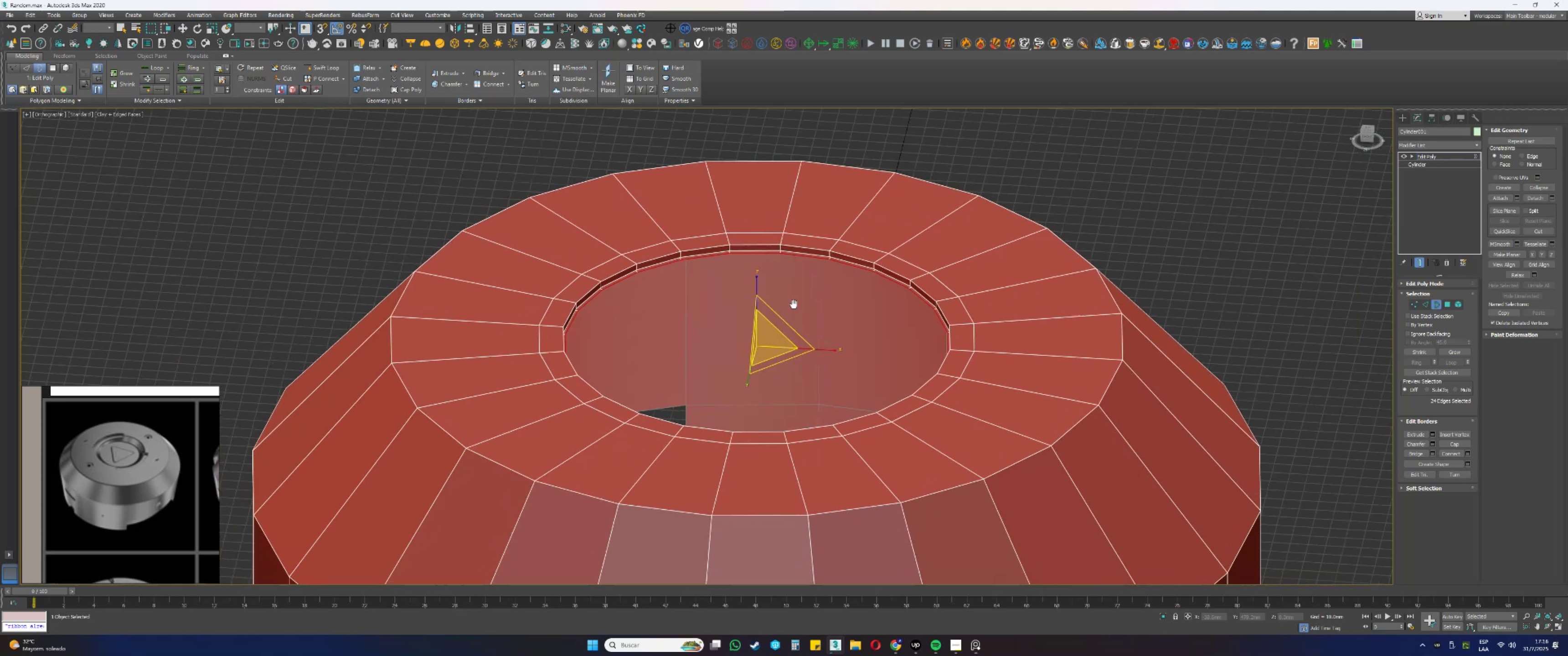 
scroll: coordinate [771, 312], scroll_direction: up, amount: 1.0
 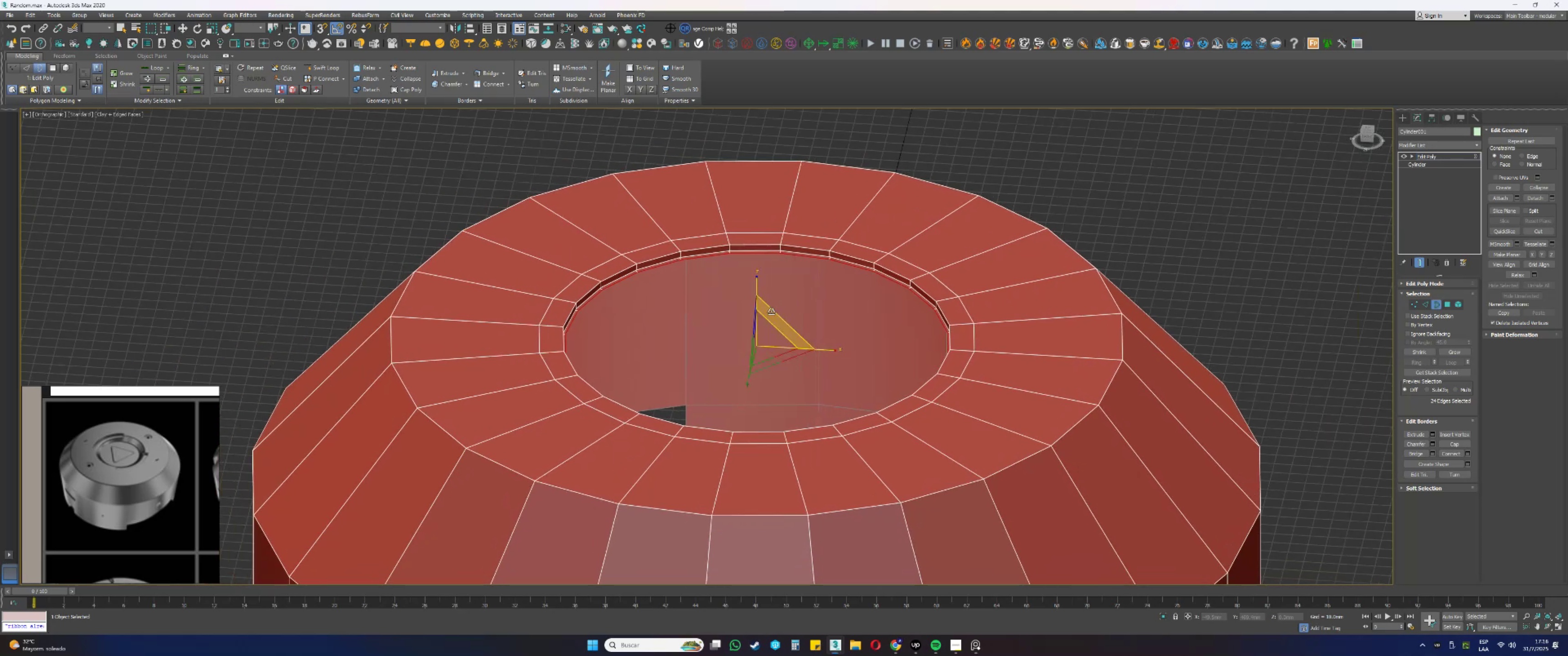 
key(W)
 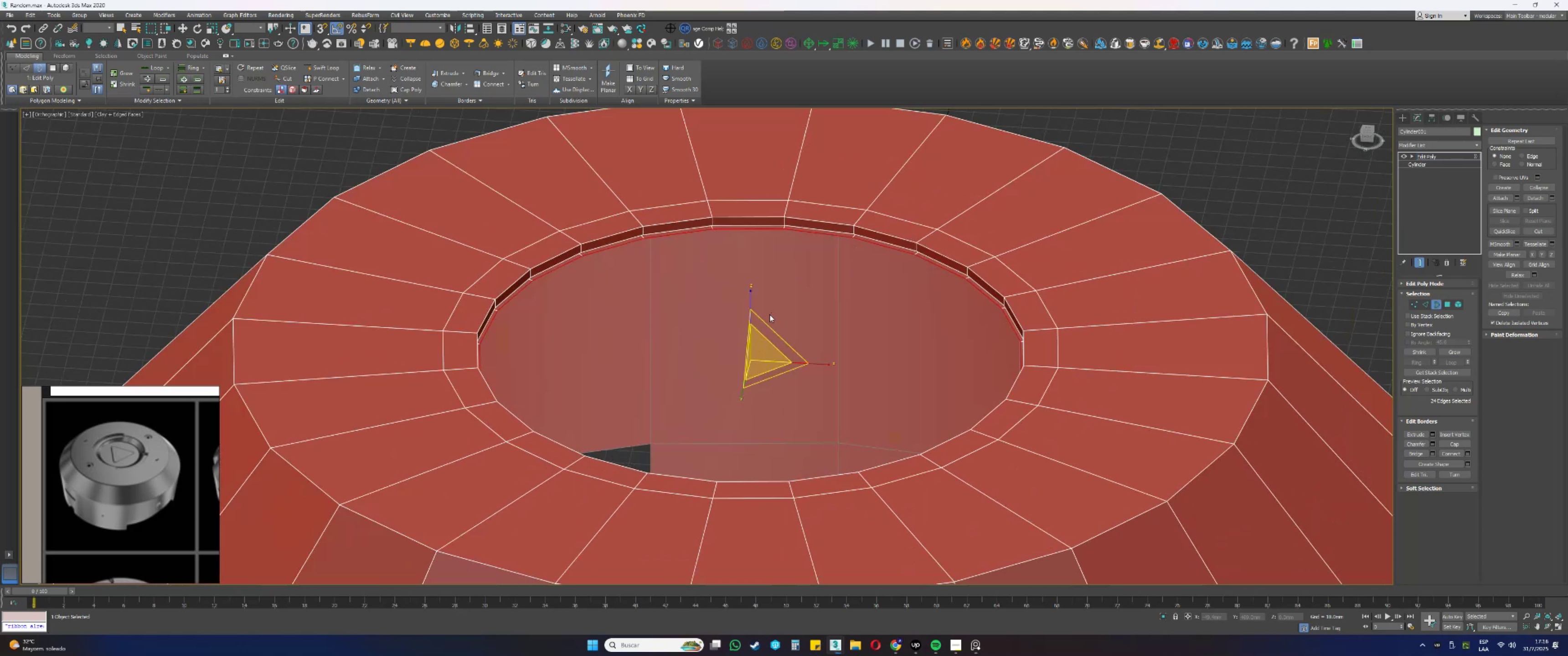 
hold_key(key=AltLeft, duration=0.32)
 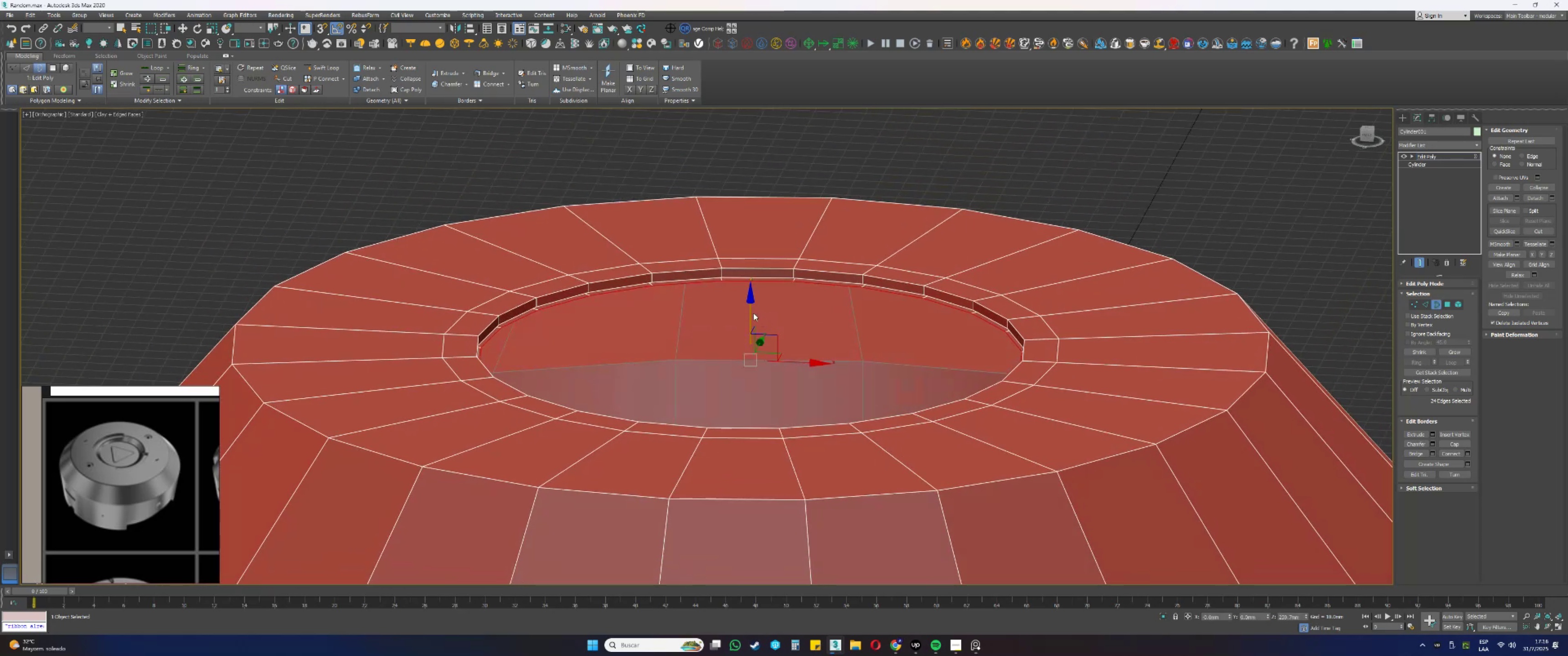 
hold_key(key=ShiftLeft, duration=0.51)
left_click_drag(start_coordinate=[745, 309], to_coordinate=[748, 319])
 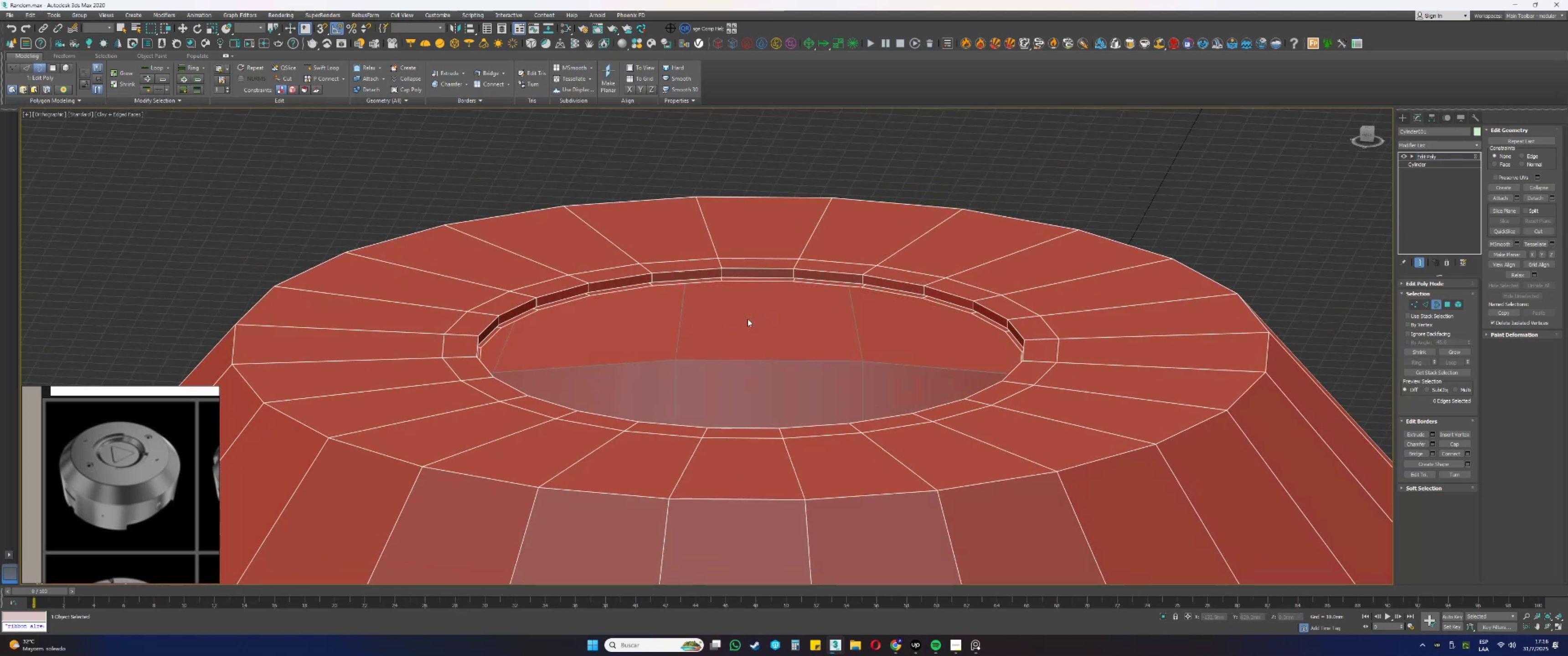 
key(Control+ControlLeft)
 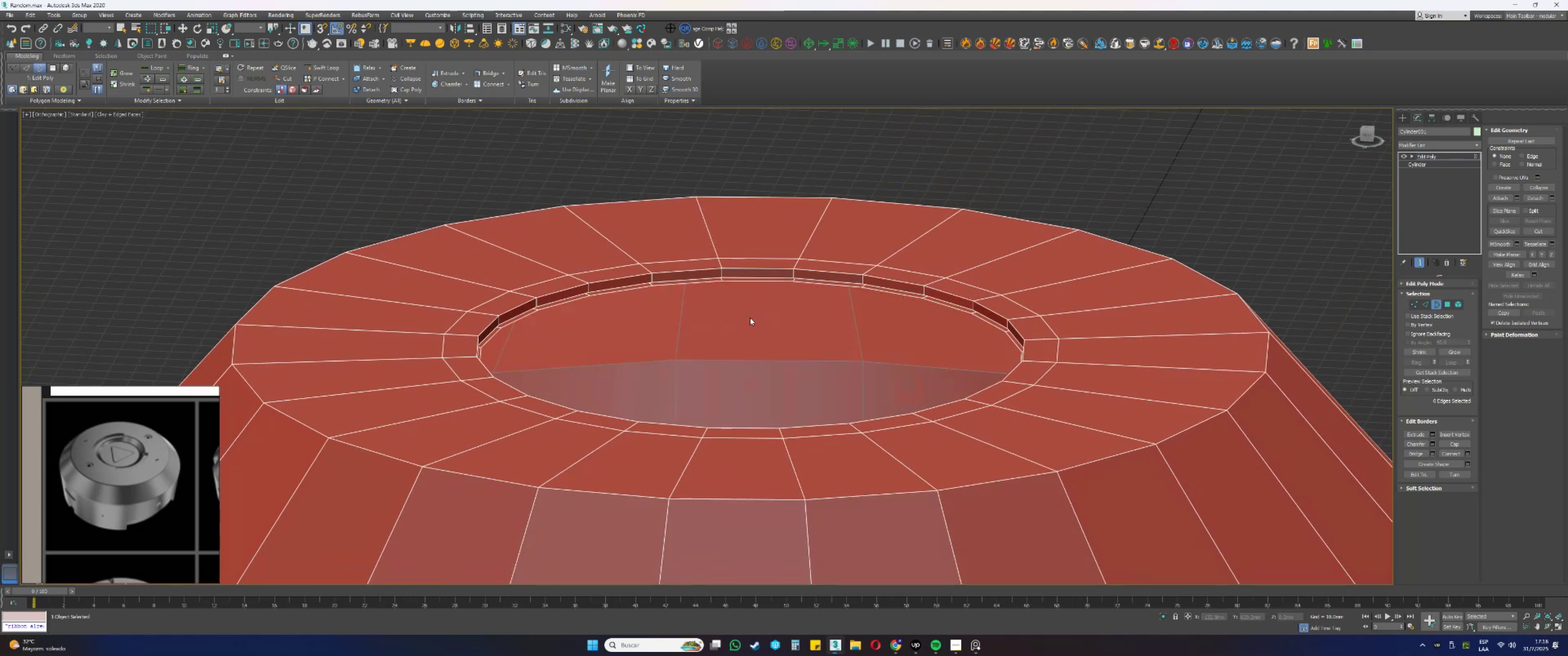 
key(Control+Z)
 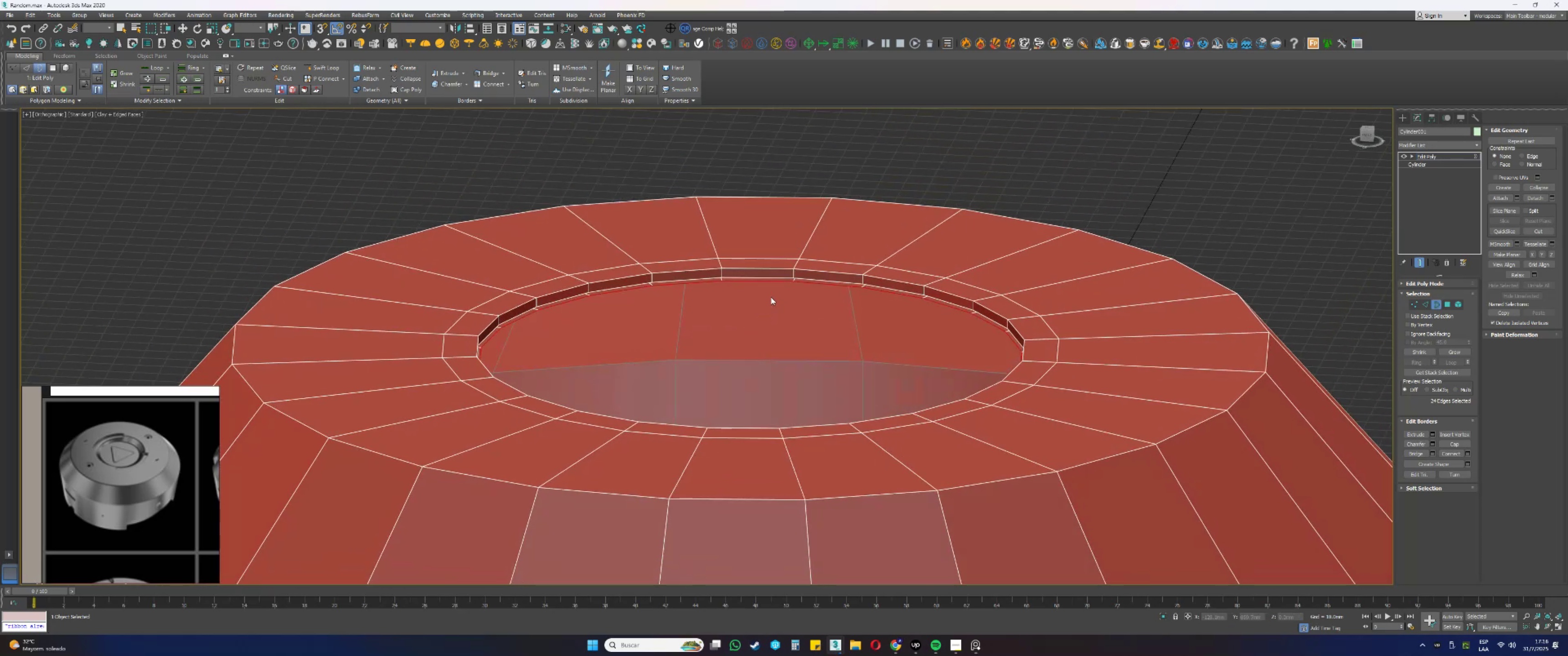 
left_click_drag(start_coordinate=[774, 308], to_coordinate=[722, 197])
 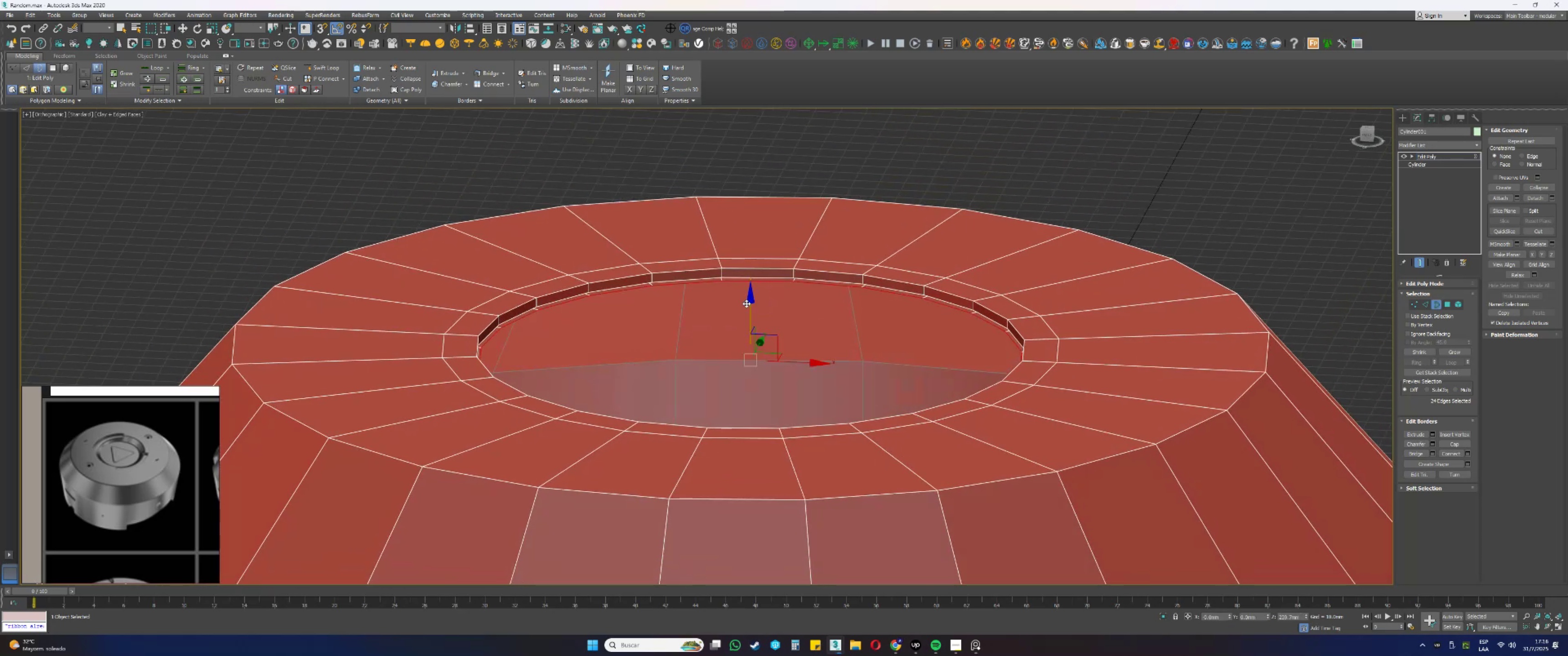 
hold_key(key=ShiftLeft, duration=1.53)
 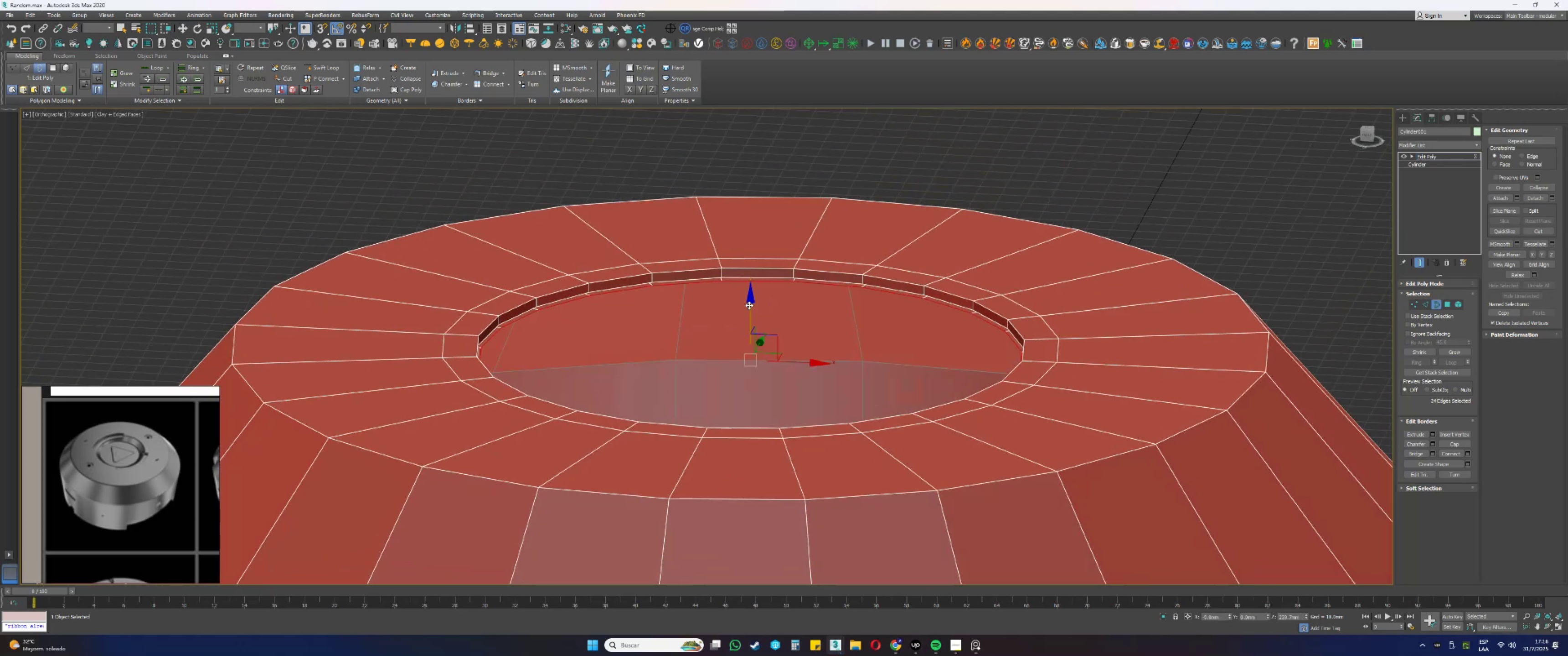 
hold_key(key=ShiftLeft, duration=0.9)
left_click_drag(start_coordinate=[749, 305], to_coordinate=[756, 348])
 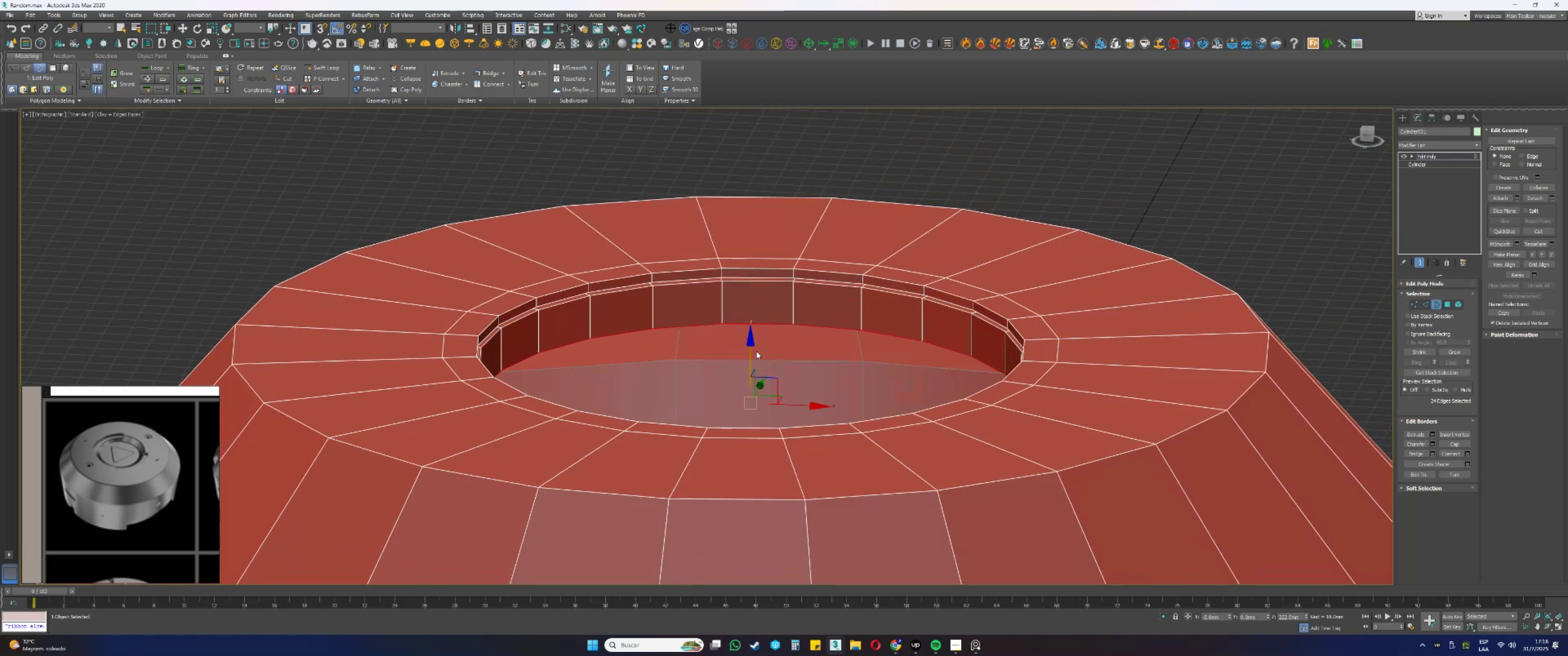 
type(rwr)
 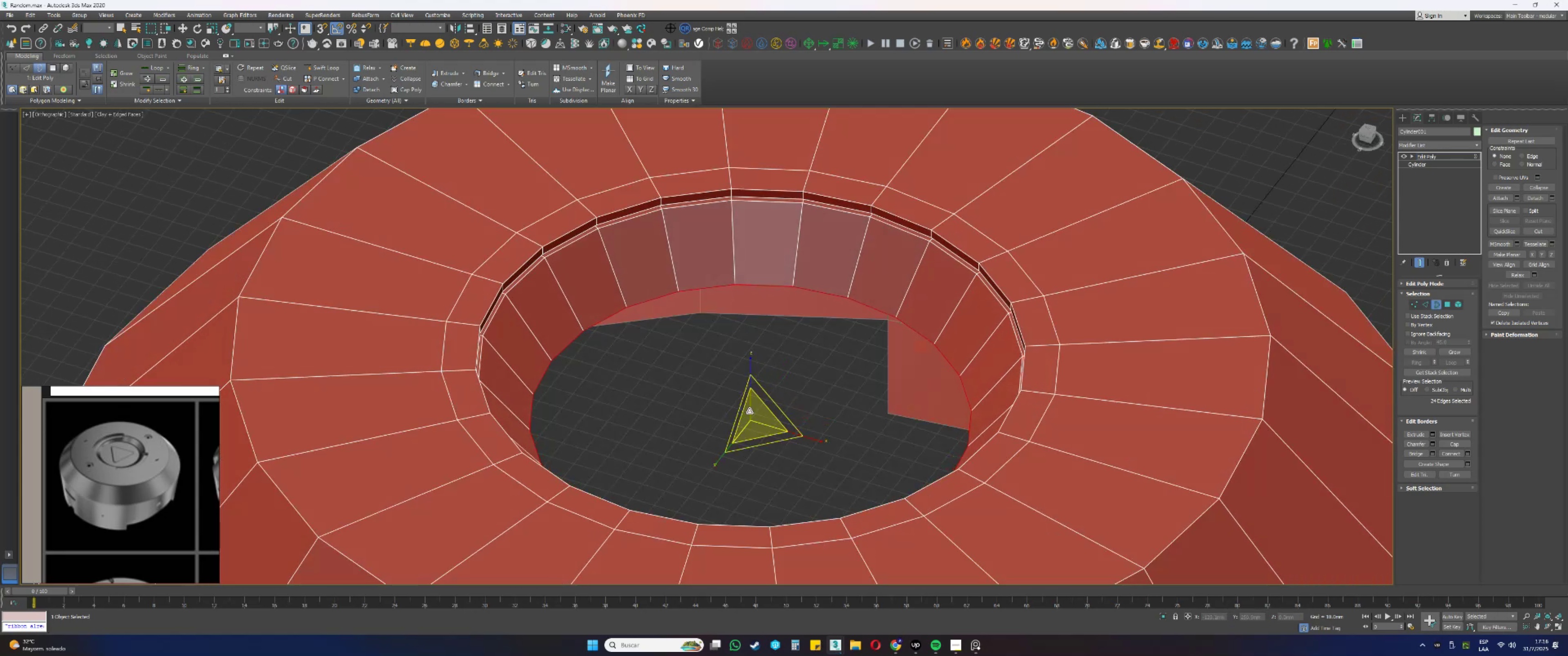 
left_click_drag(start_coordinate=[755, 387], to_coordinate=[758, 398])
 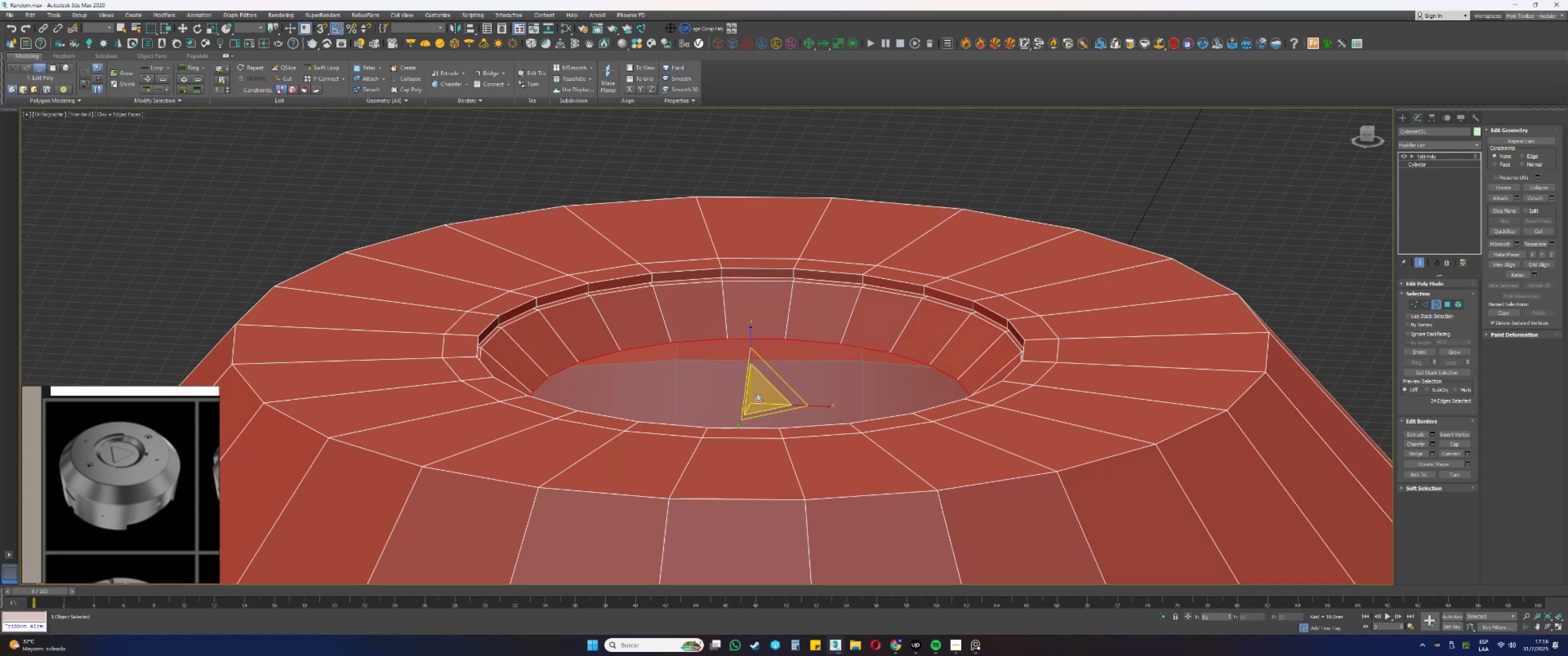 
hold_key(key=AltLeft, duration=0.43)
 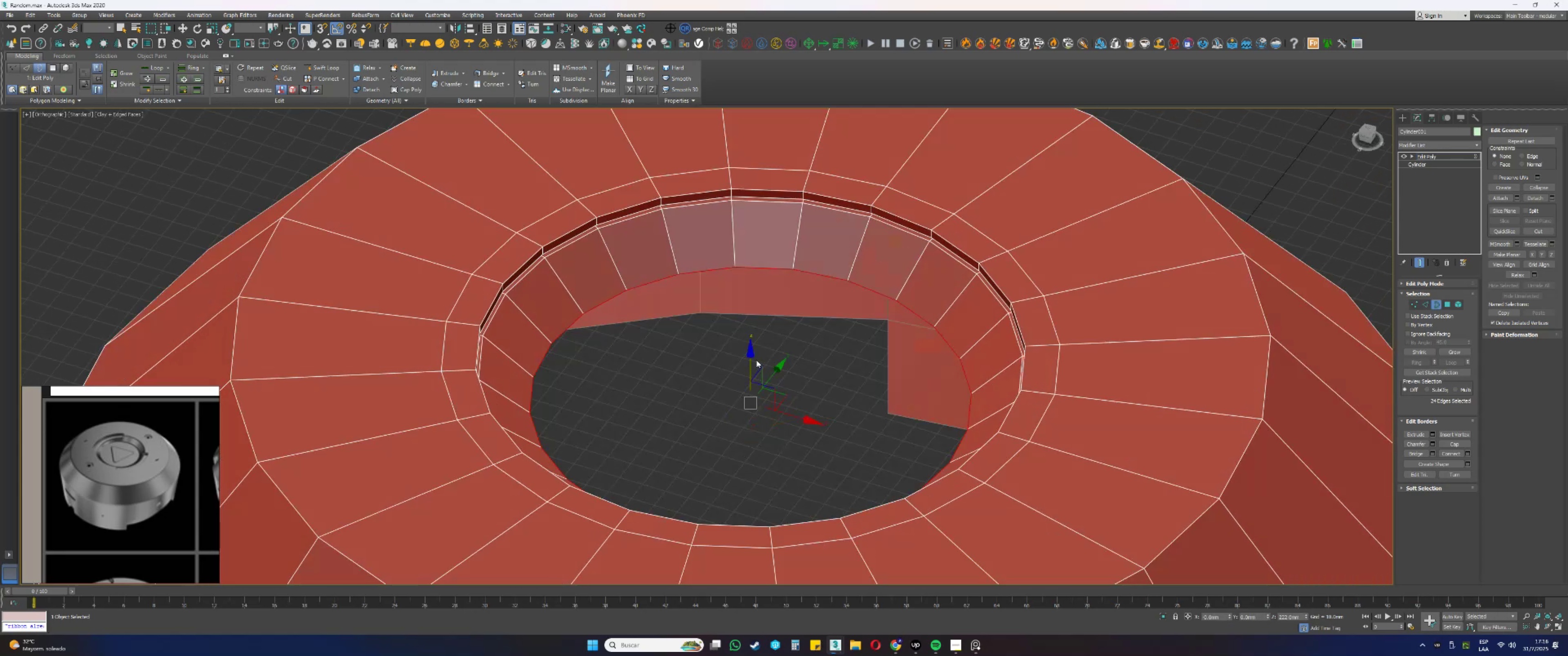 
left_click_drag(start_coordinate=[751, 353], to_coordinate=[752, 371])
 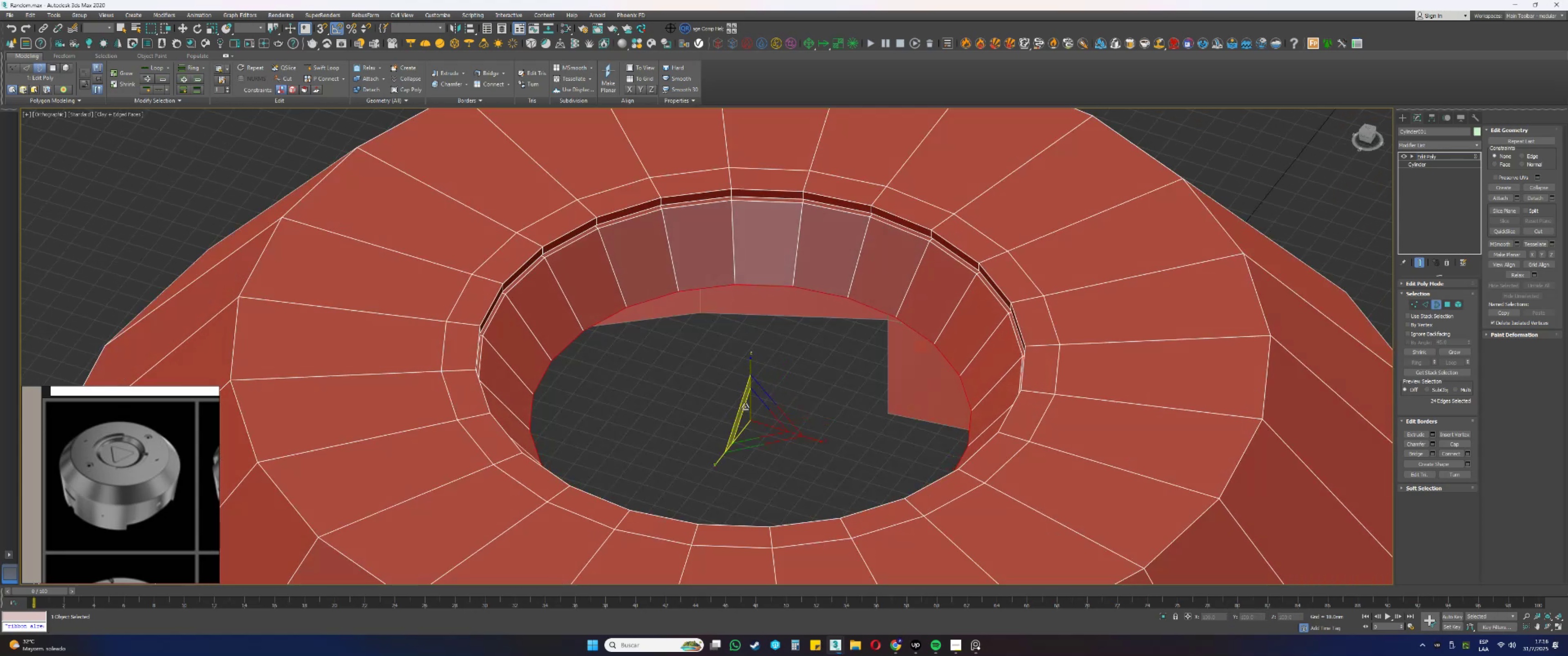 
left_click_drag(start_coordinate=[753, 413], to_coordinate=[755, 415])
 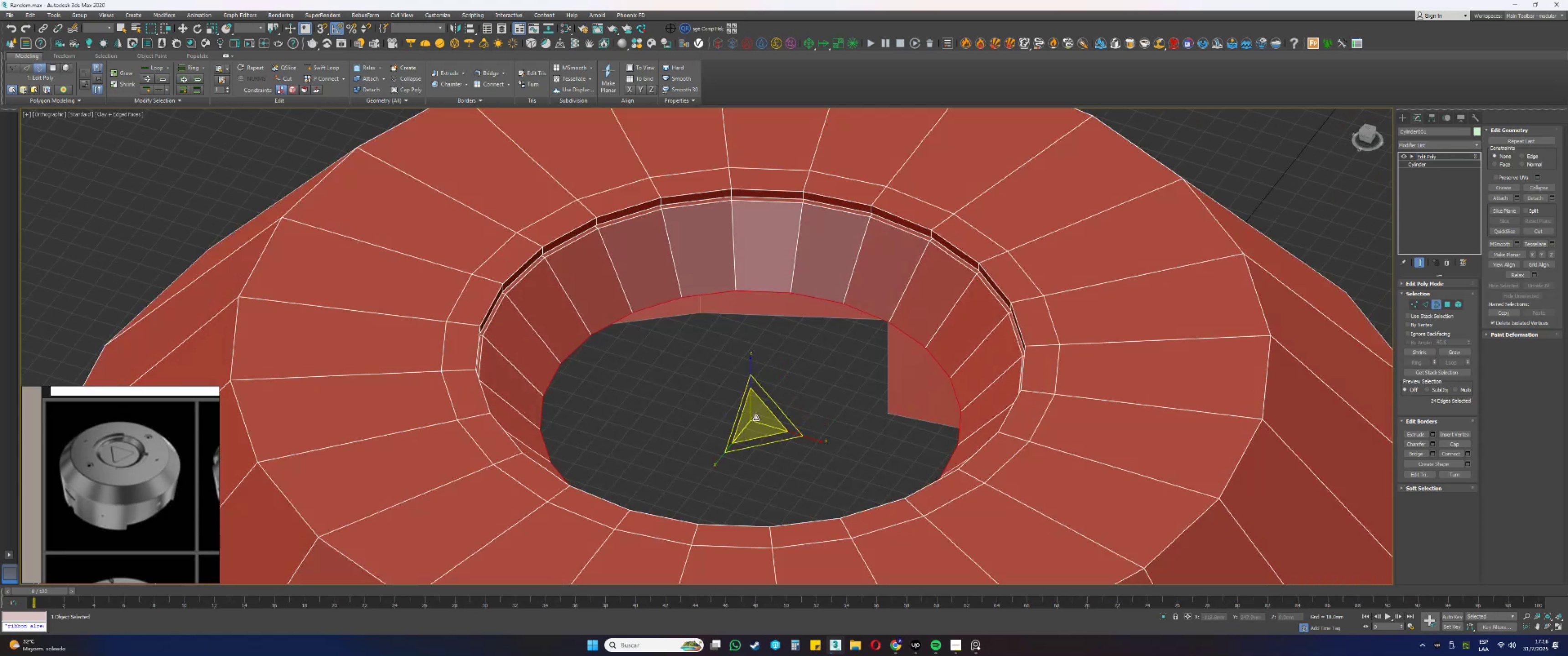 
hold_key(key=ShiftLeft, duration=0.91)
 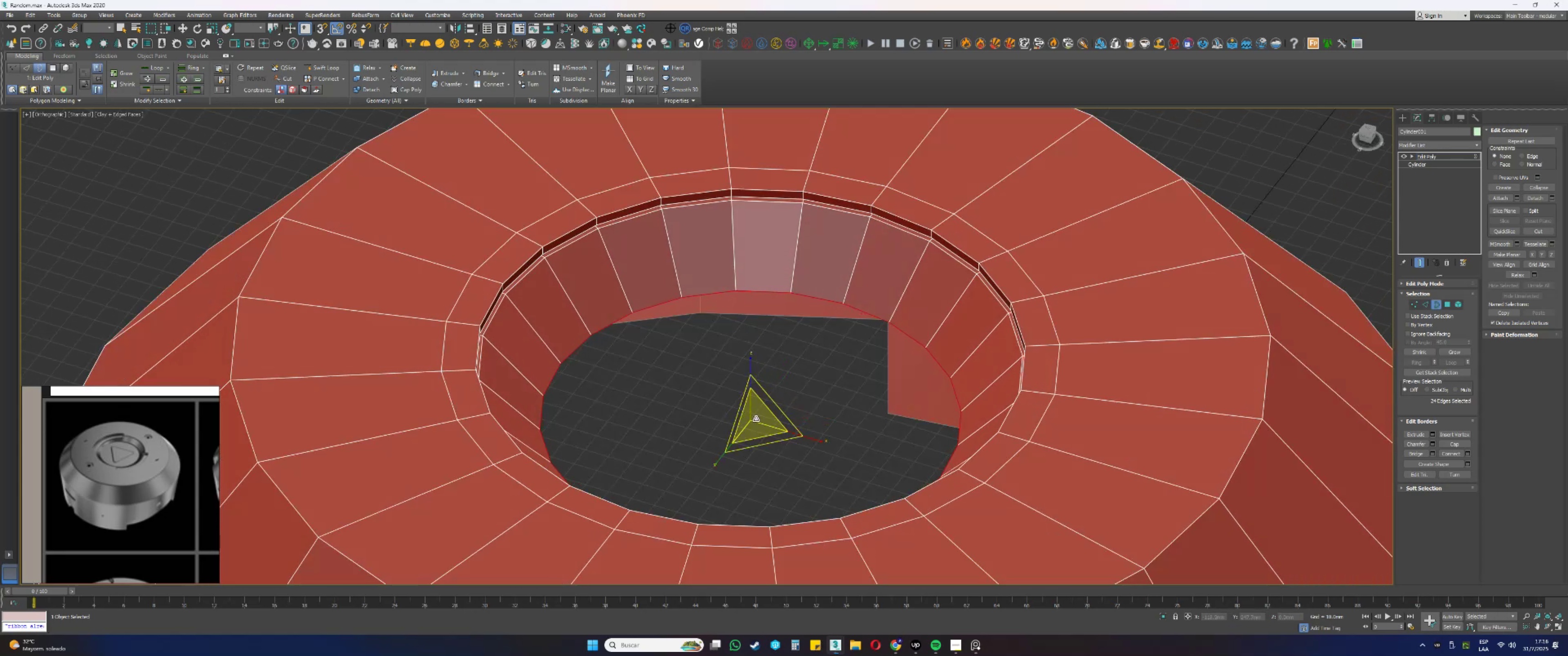 
type(wrw)
 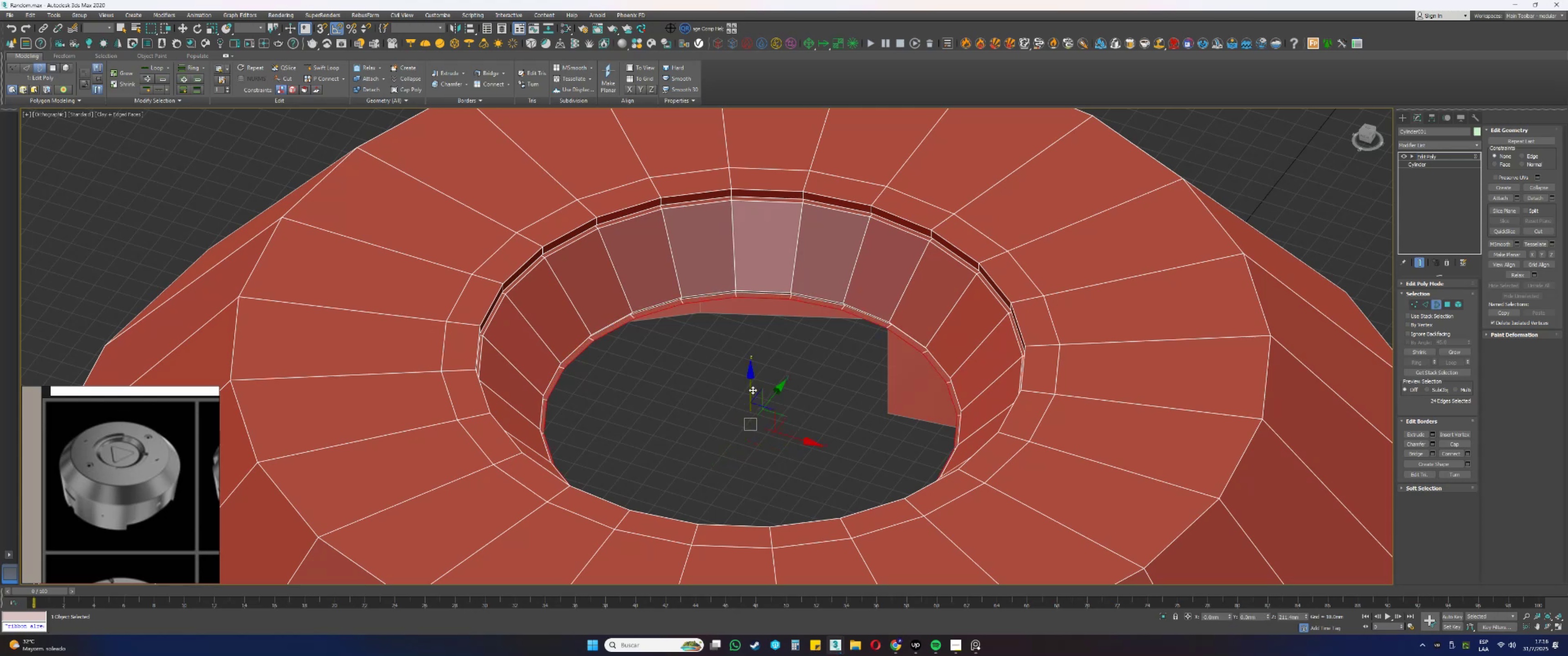 
left_click_drag(start_coordinate=[750, 379], to_coordinate=[750, 383])
 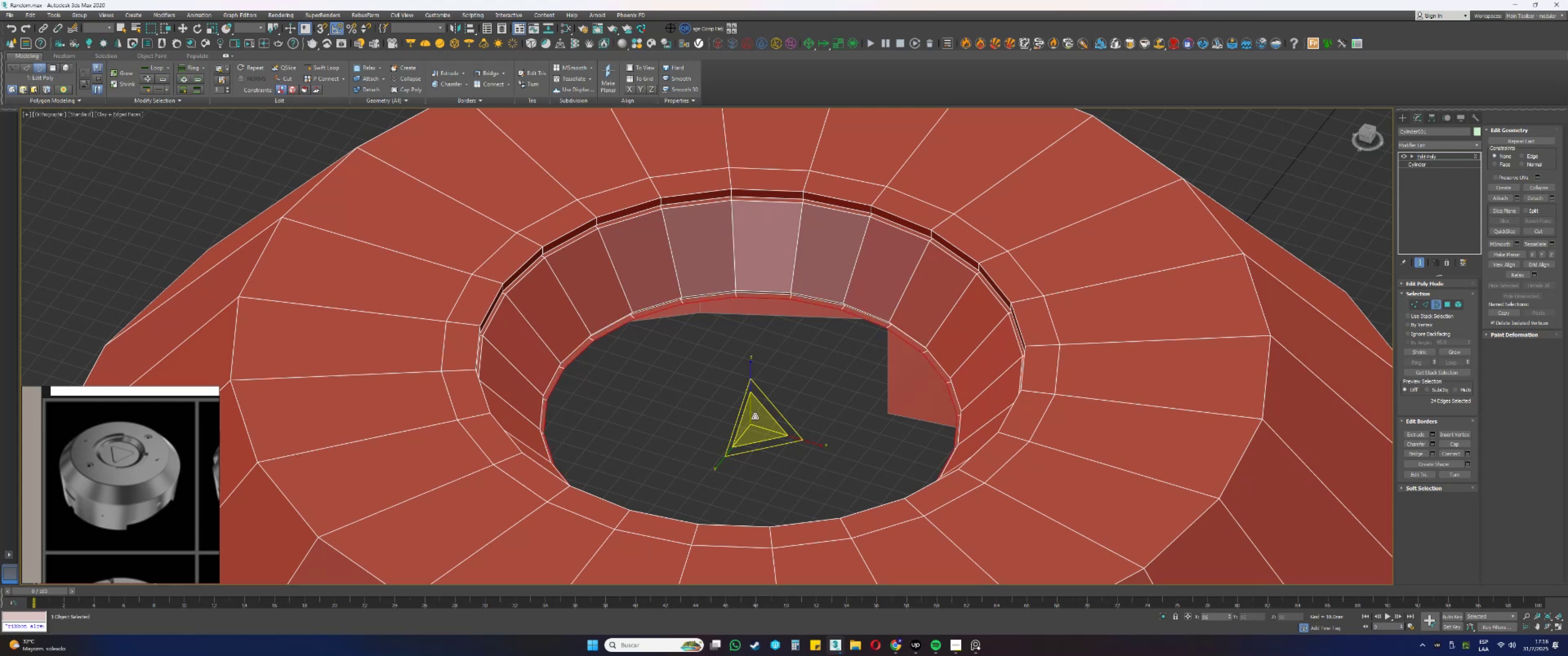 
left_click_drag(start_coordinate=[750, 388], to_coordinate=[748, 385])
 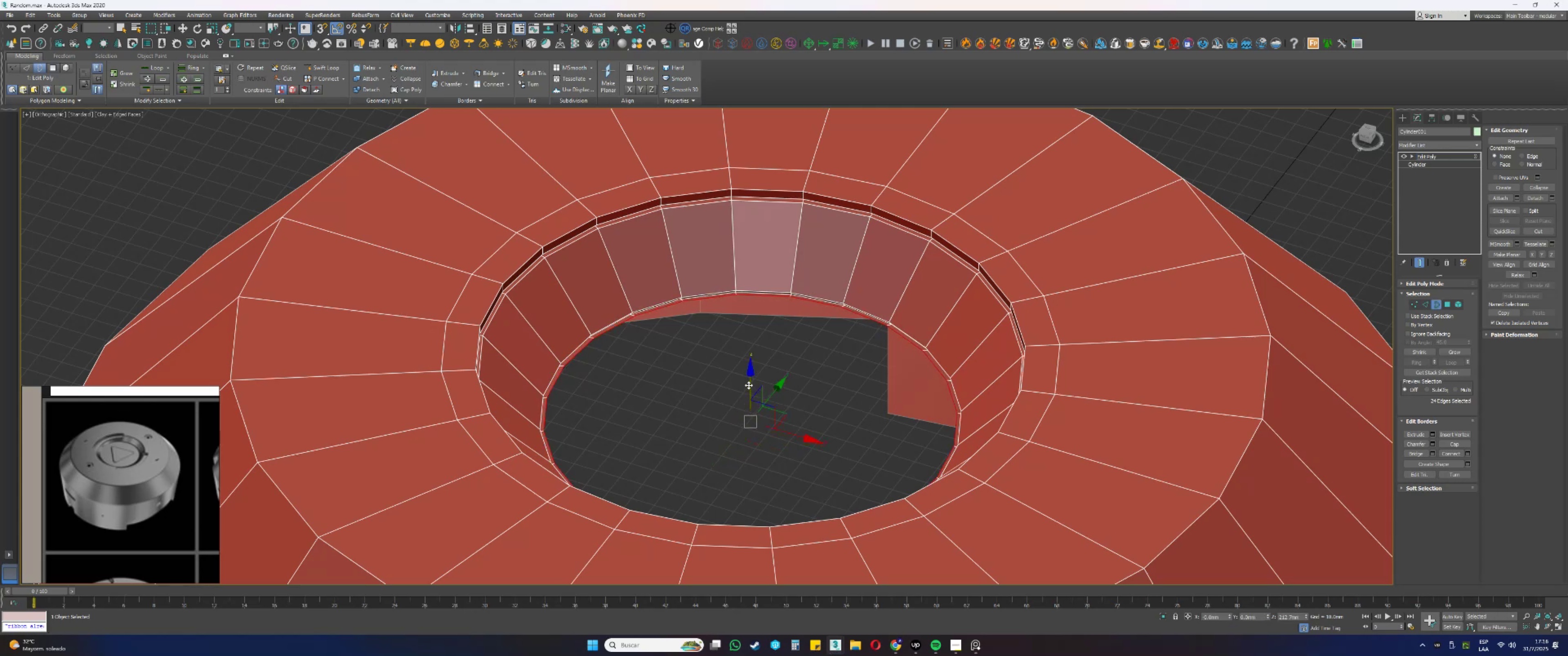 
type(rw)
 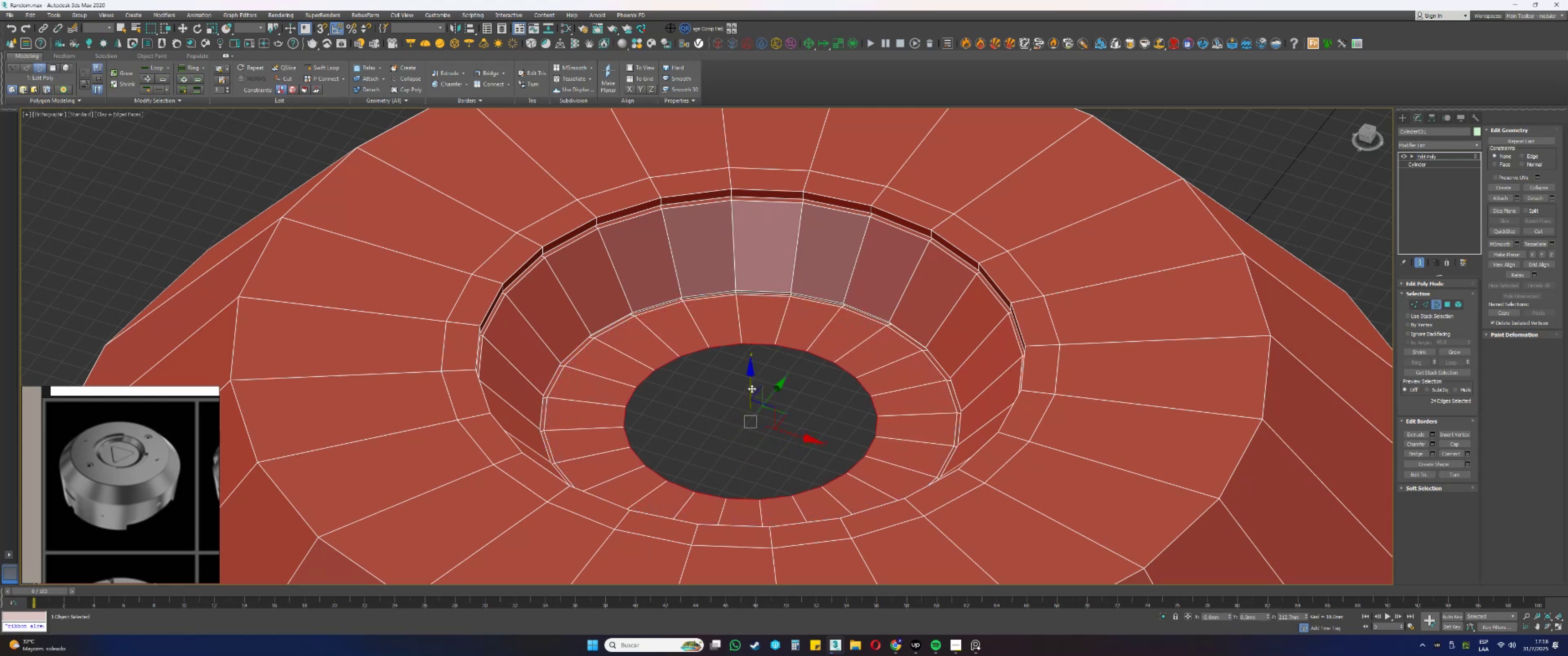 
left_click_drag(start_coordinate=[753, 413], to_coordinate=[762, 443])
 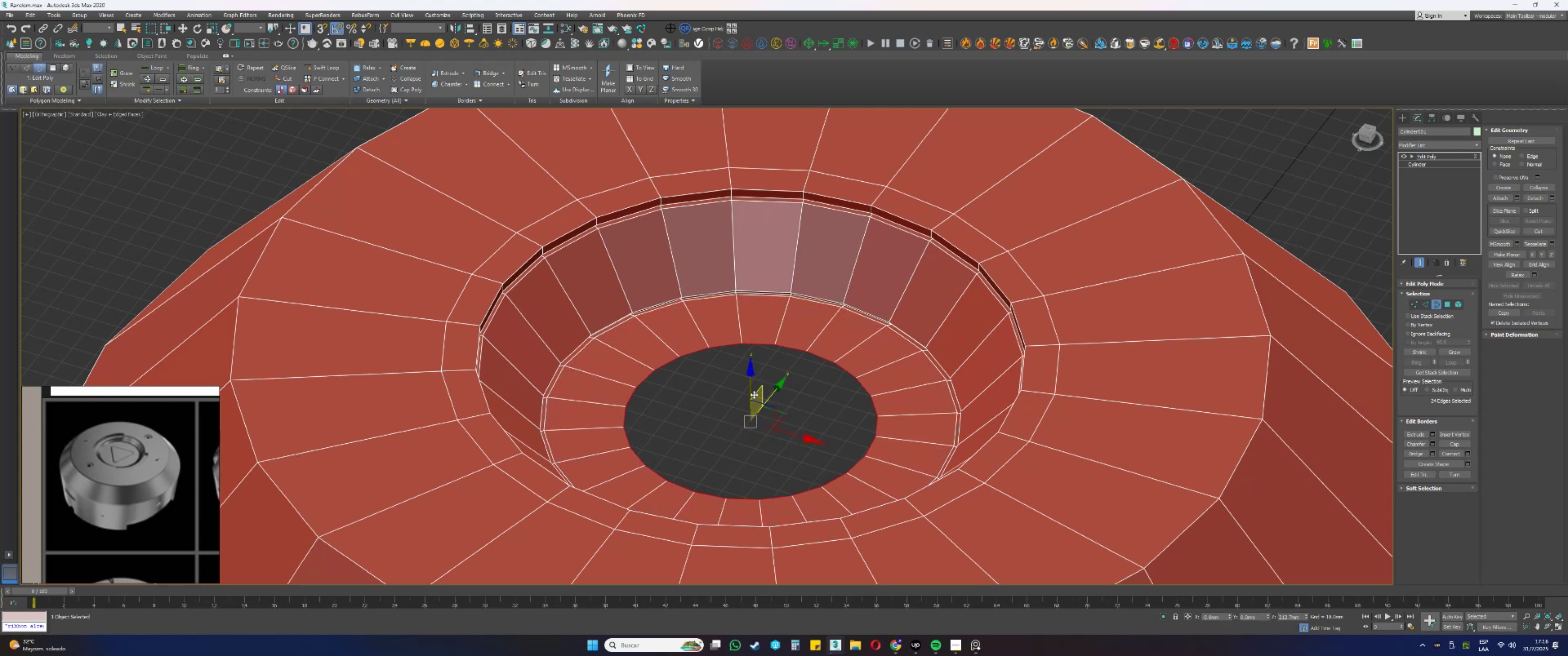 
left_click_drag(start_coordinate=[751, 386], to_coordinate=[746, 333])
 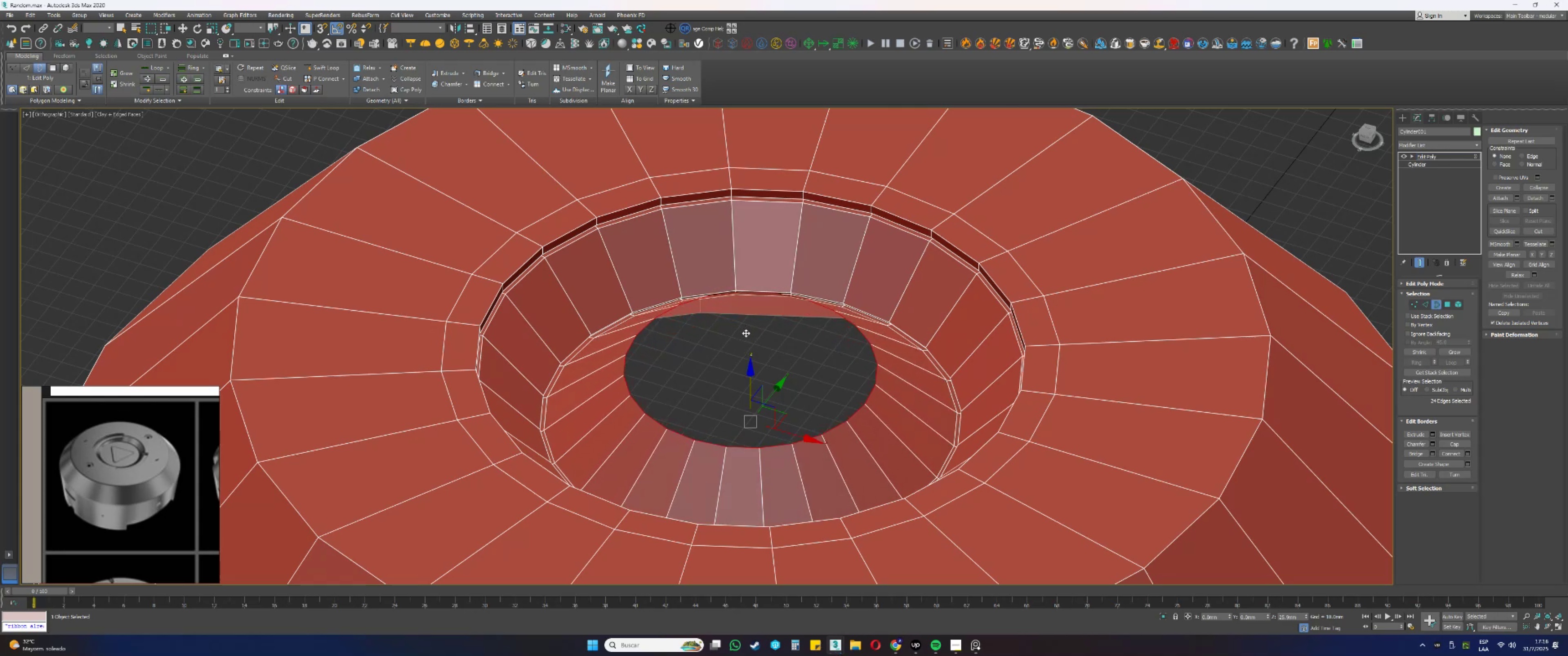 
type(rw)
 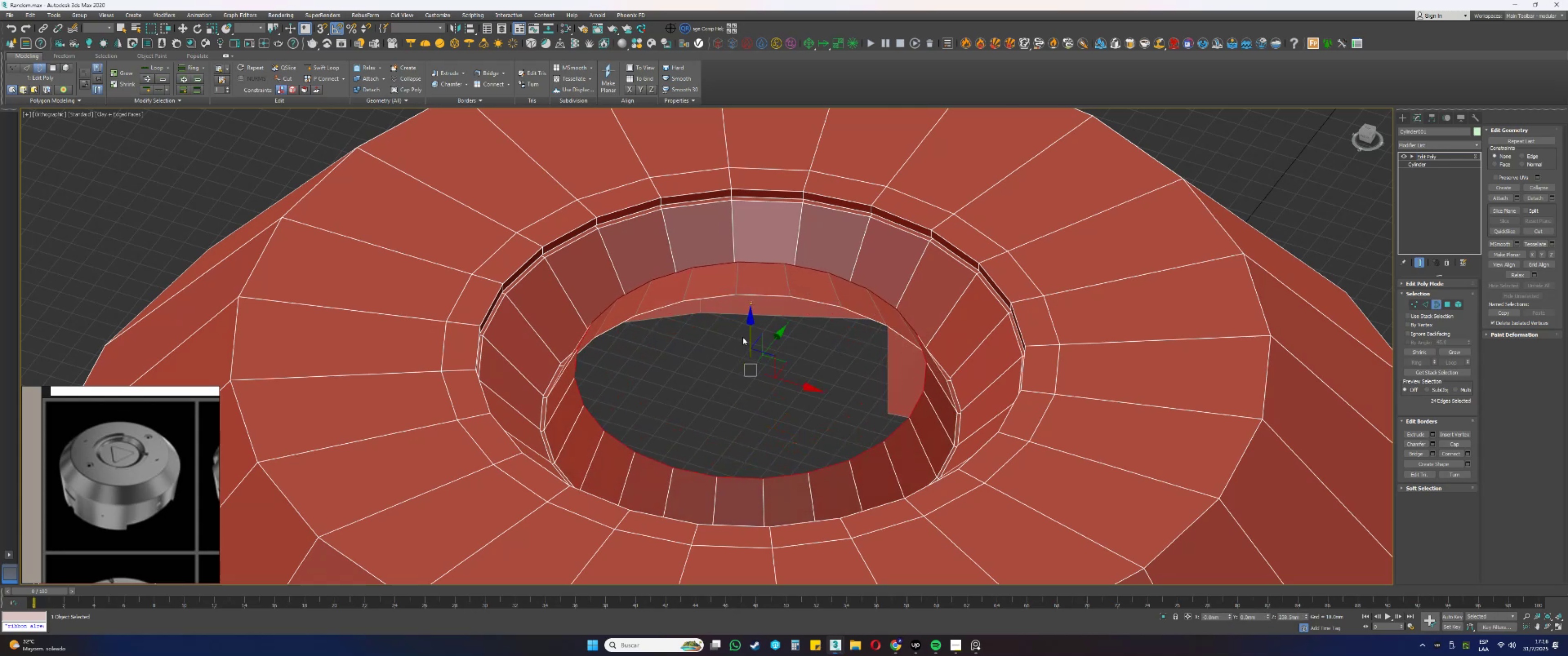 
left_click_drag(start_coordinate=[751, 378], to_coordinate=[748, 359])
 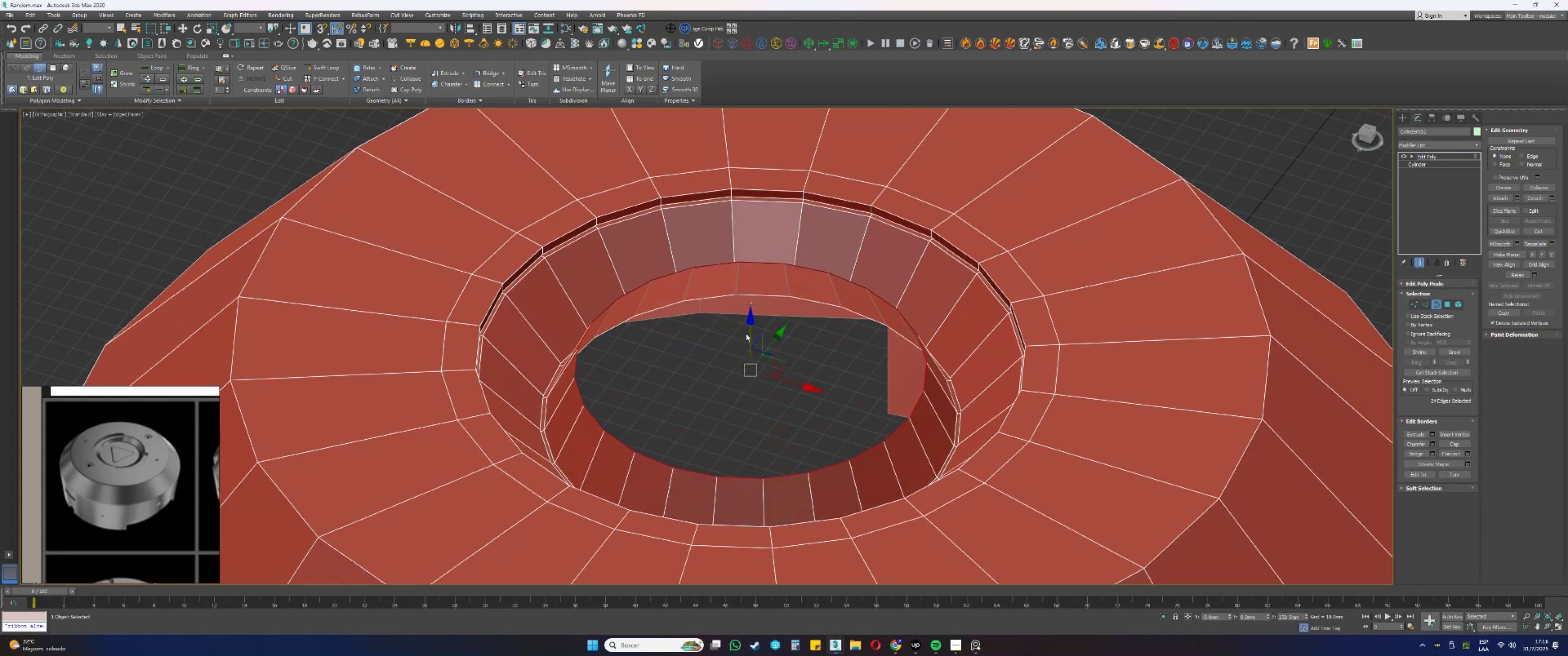 
left_click_drag(start_coordinate=[750, 329], to_coordinate=[746, 335])
 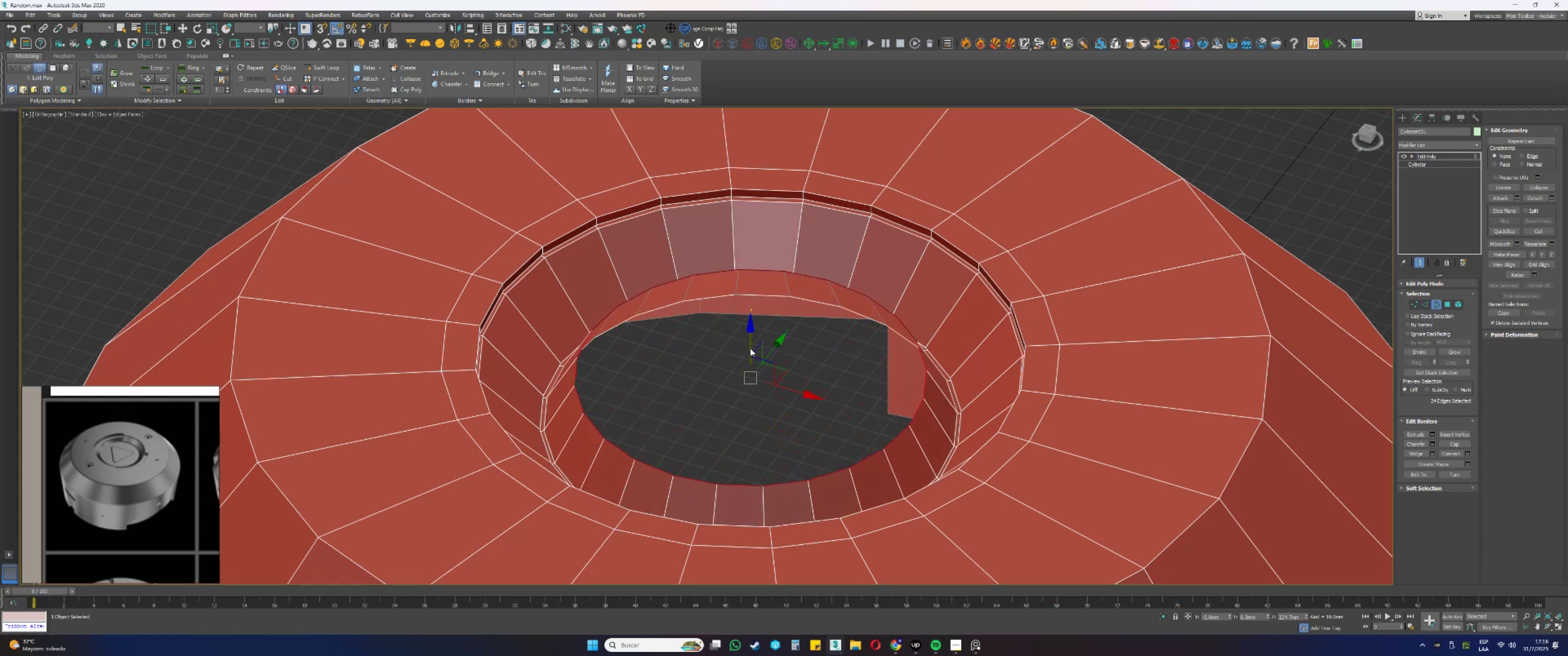 
key(R)
 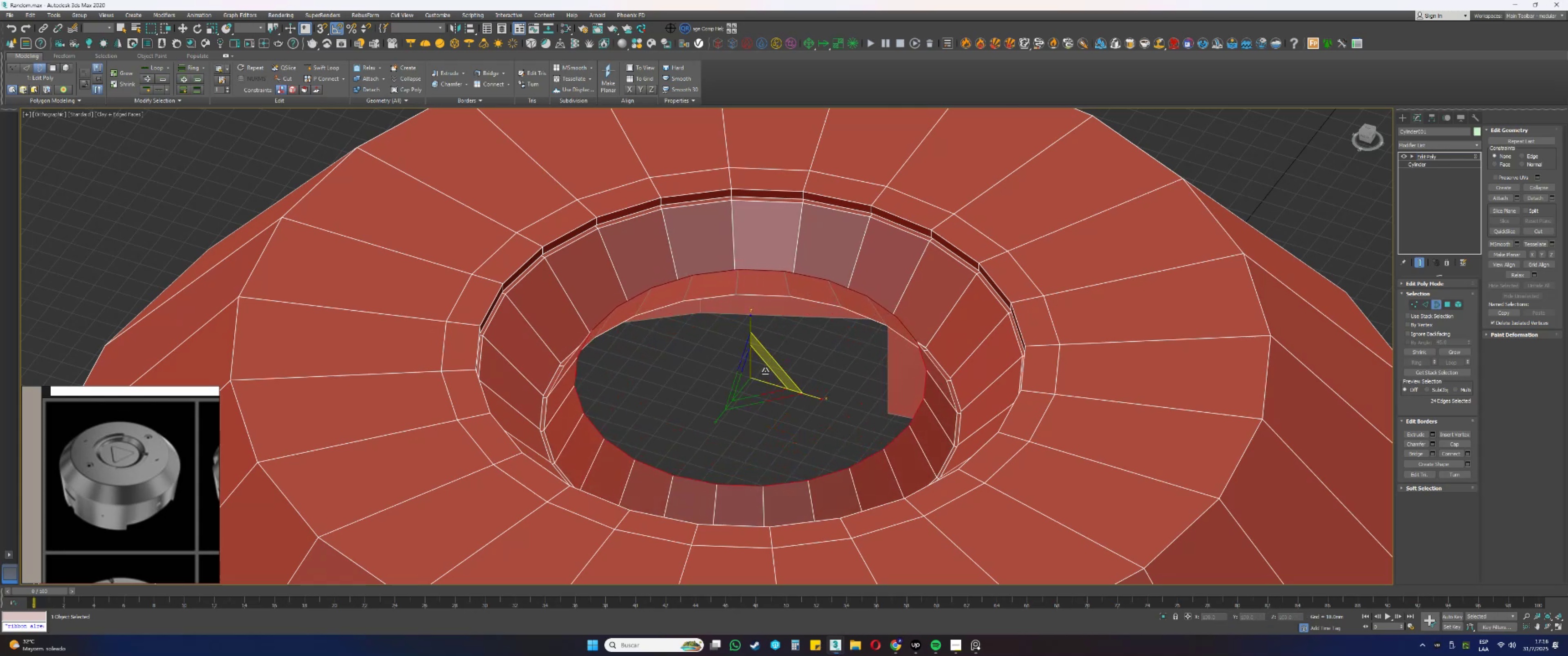 
hold_key(key=ShiftLeft, duration=0.71)
left_click_drag(start_coordinate=[756, 374], to_coordinate=[758, 386])
 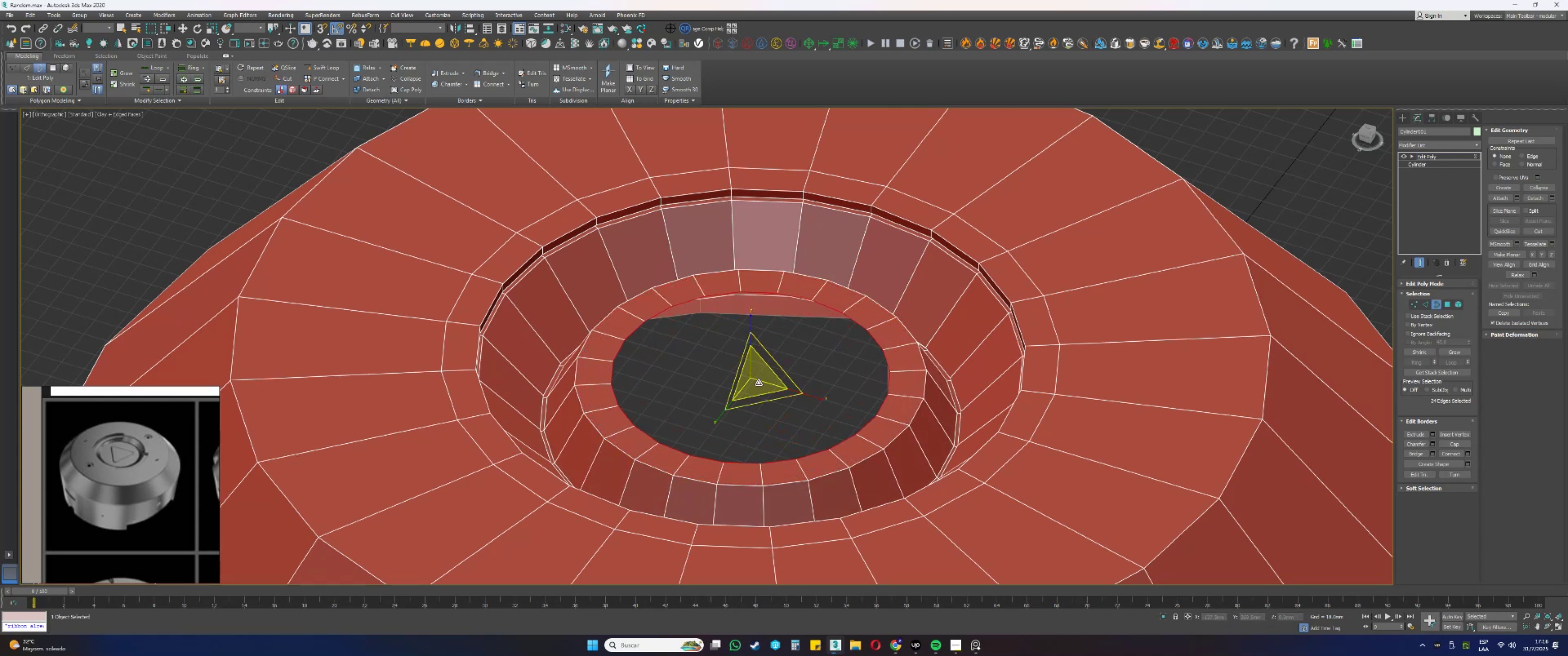 
scroll: coordinate [776, 340], scroll_direction: down, amount: 3.0
 